 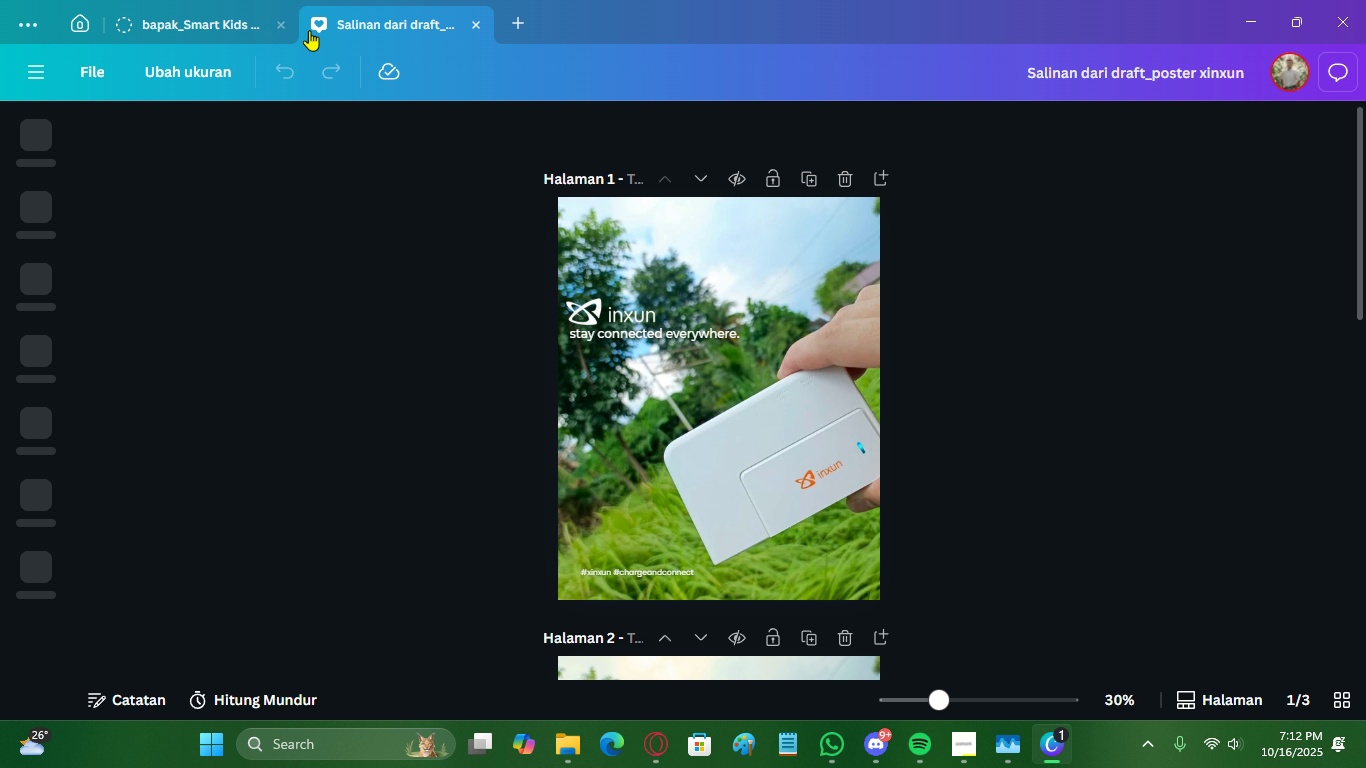 
mouse_move([294, 28])
 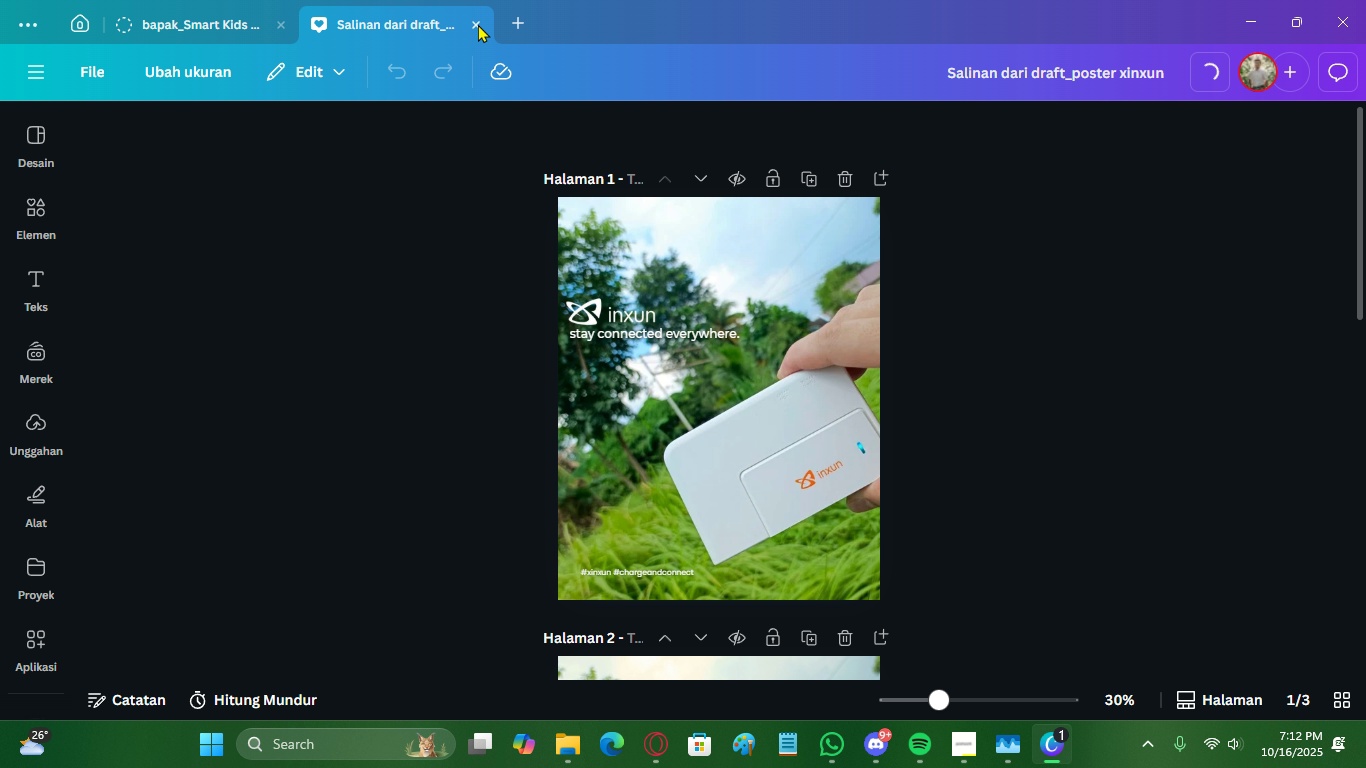 
left_click([478, 24])
 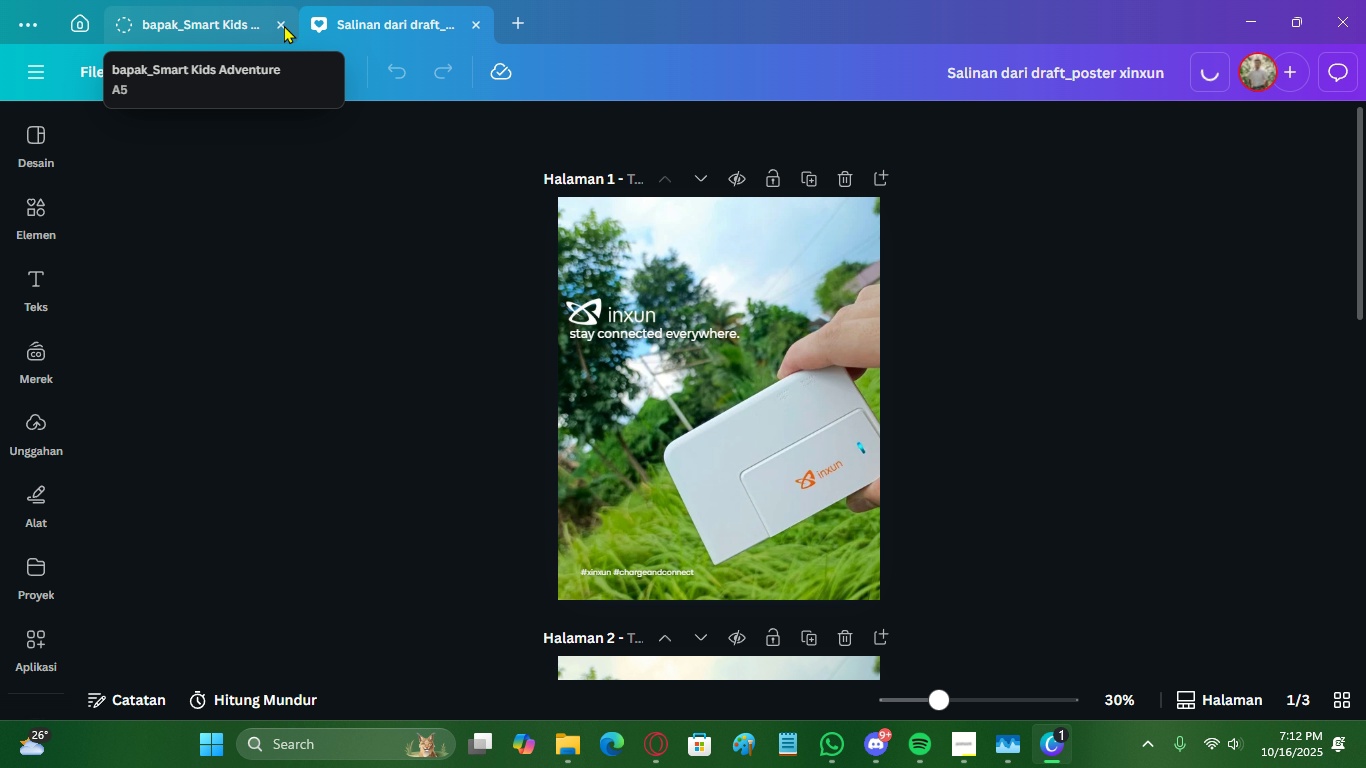 
left_click([284, 25])
 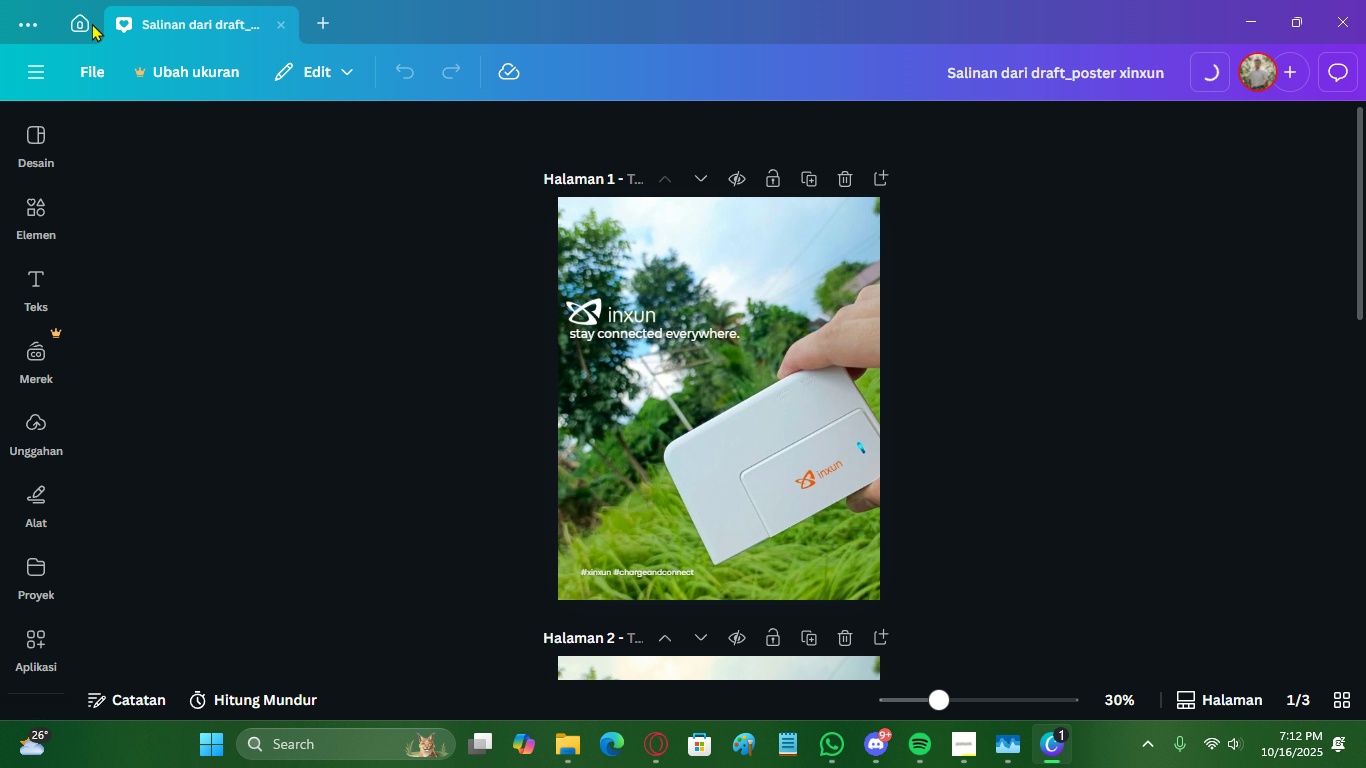 
left_click([73, 21])
 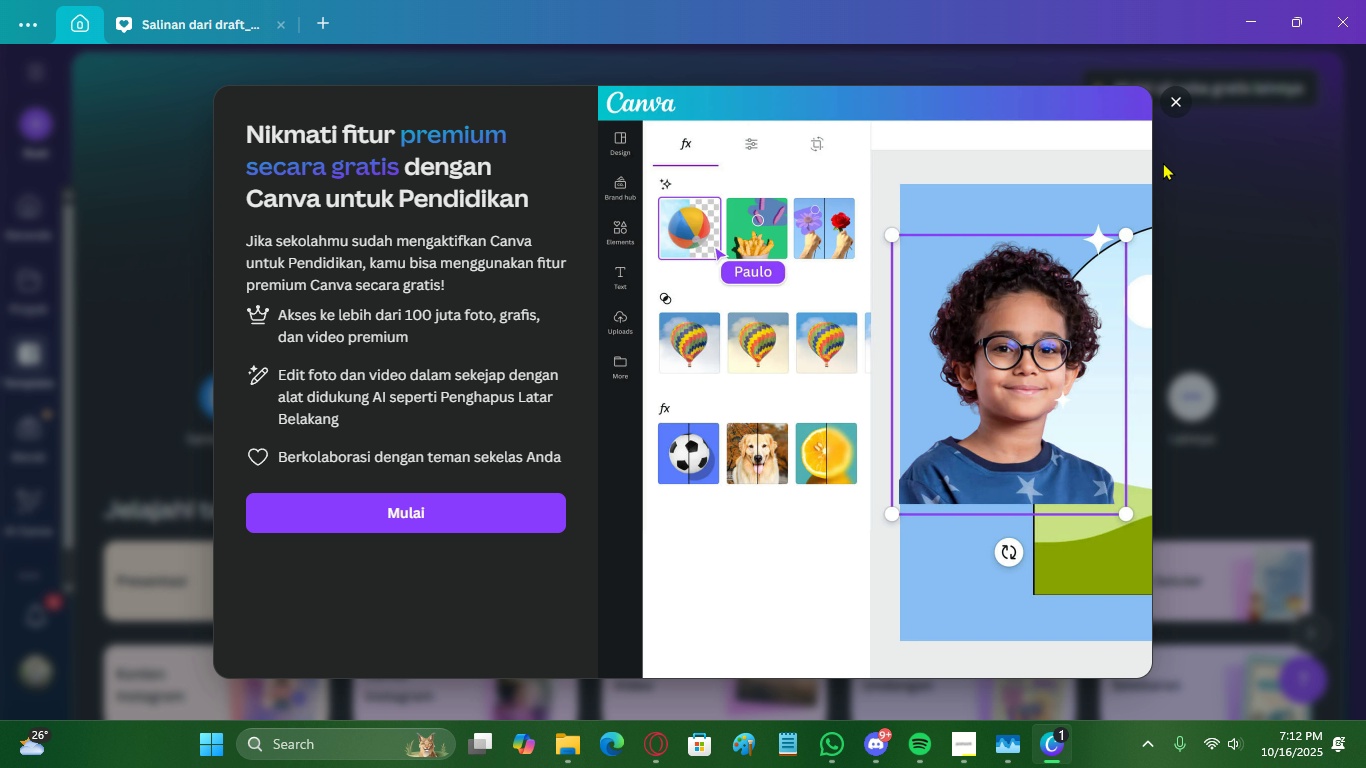 
left_click([1177, 115])
 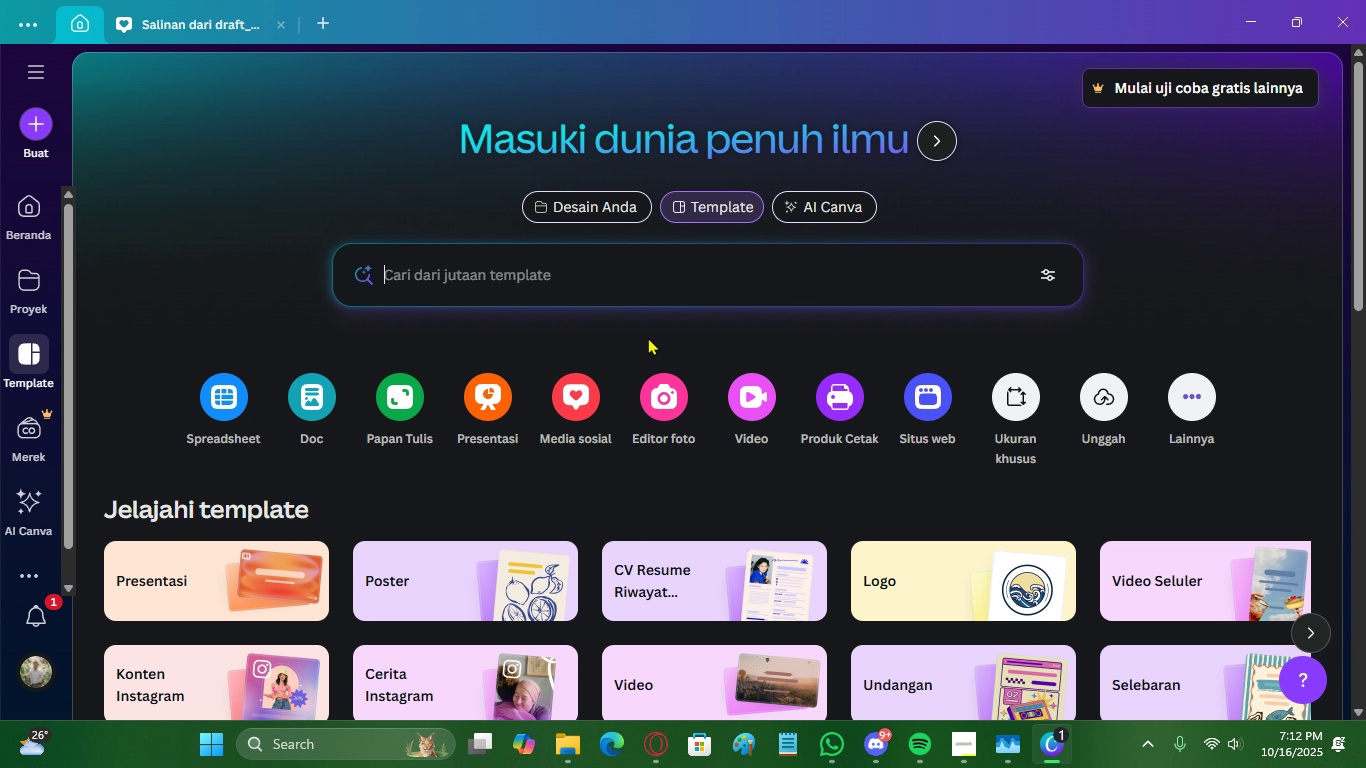 
scroll: coordinate [734, 480], scroll_direction: up, amount: 3.0
 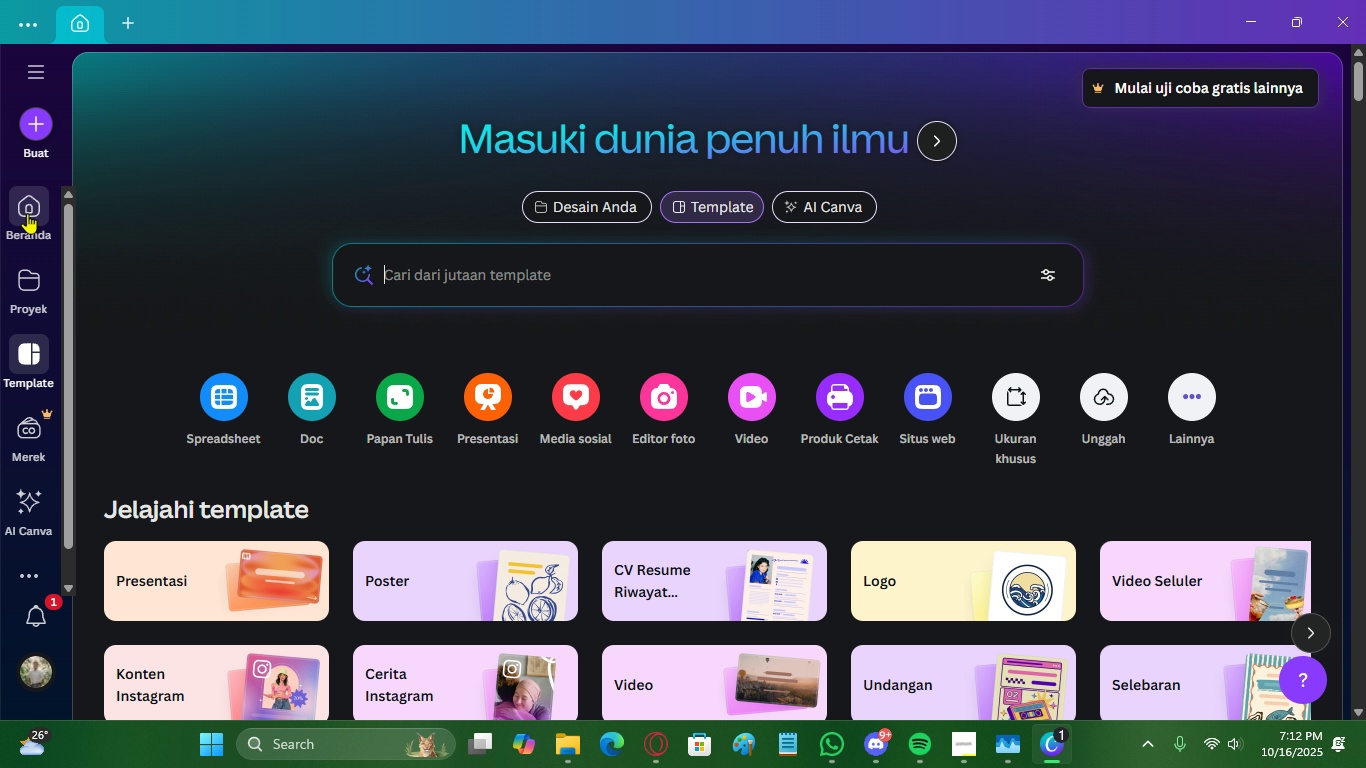 
wait(10.68)
 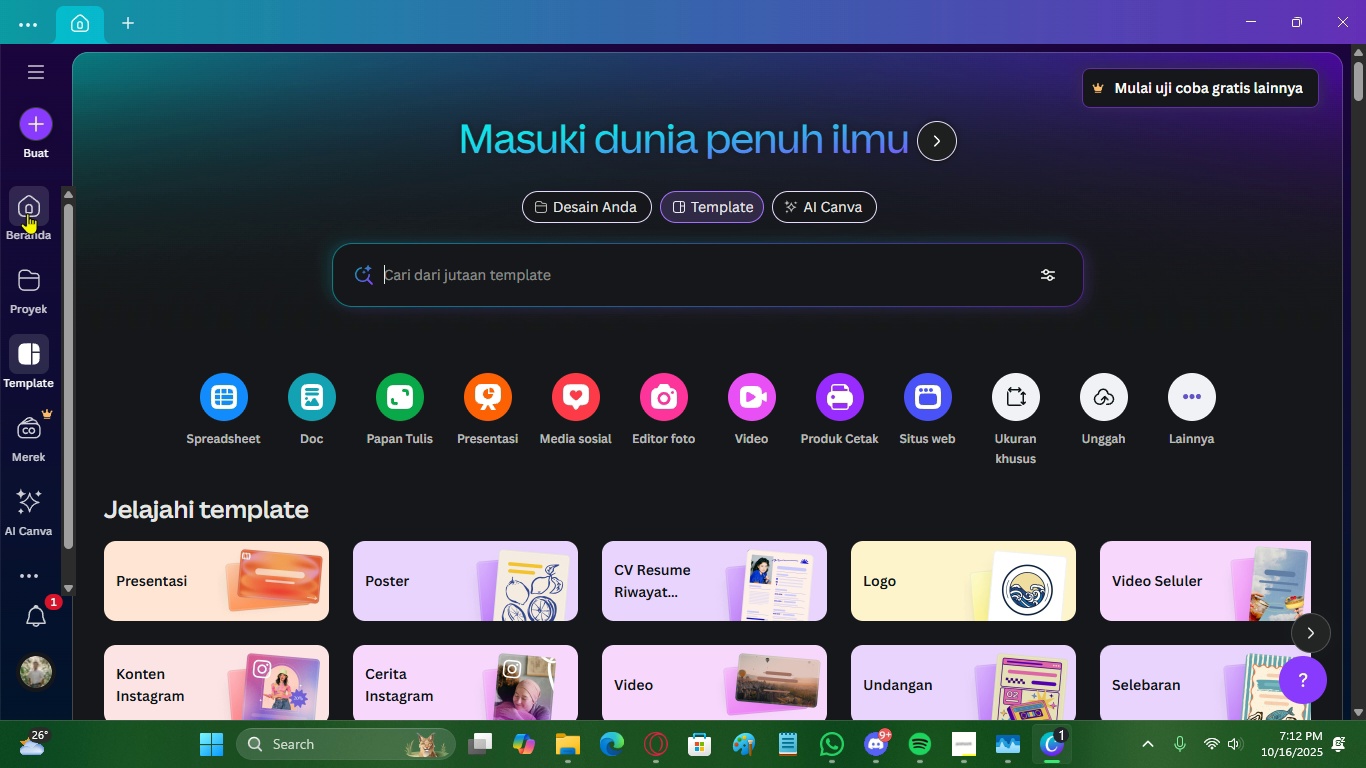 
left_click([879, 741])
 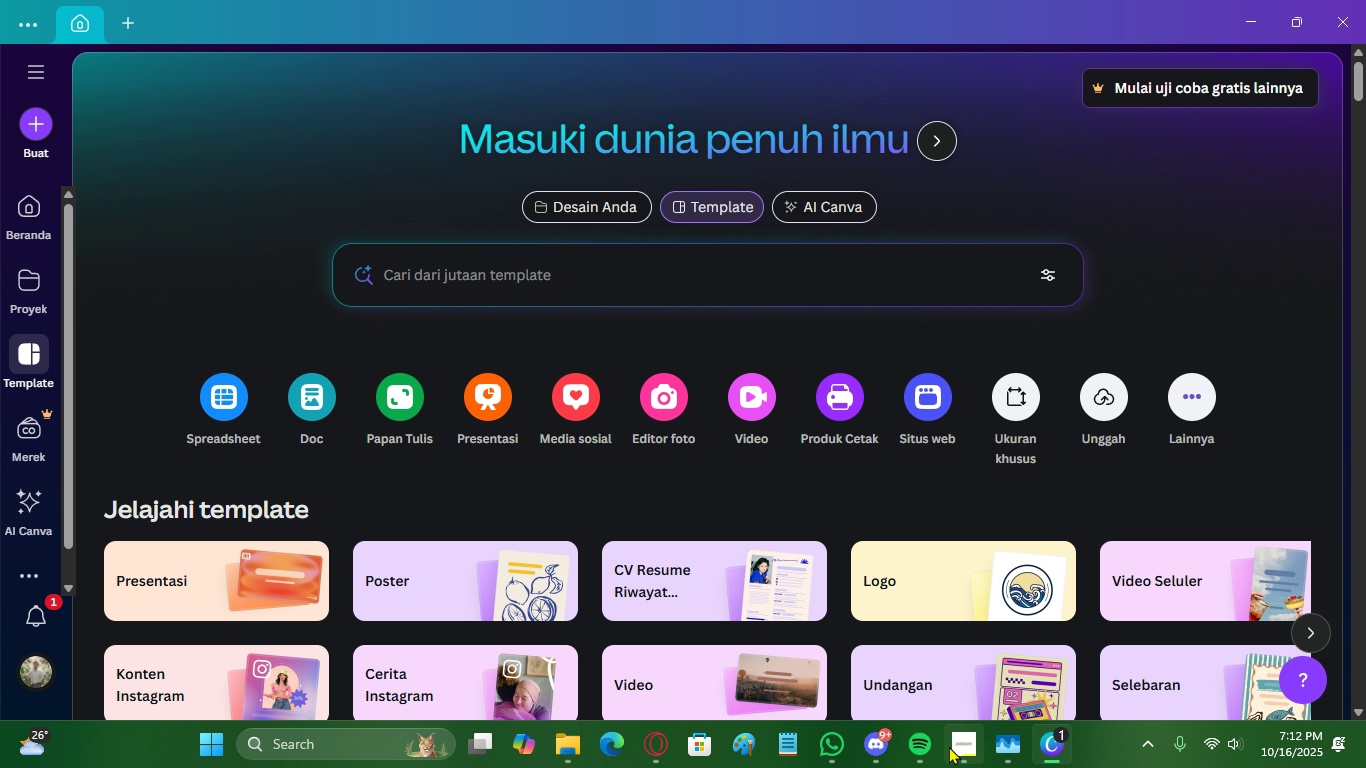 
left_click([1365, 765])
 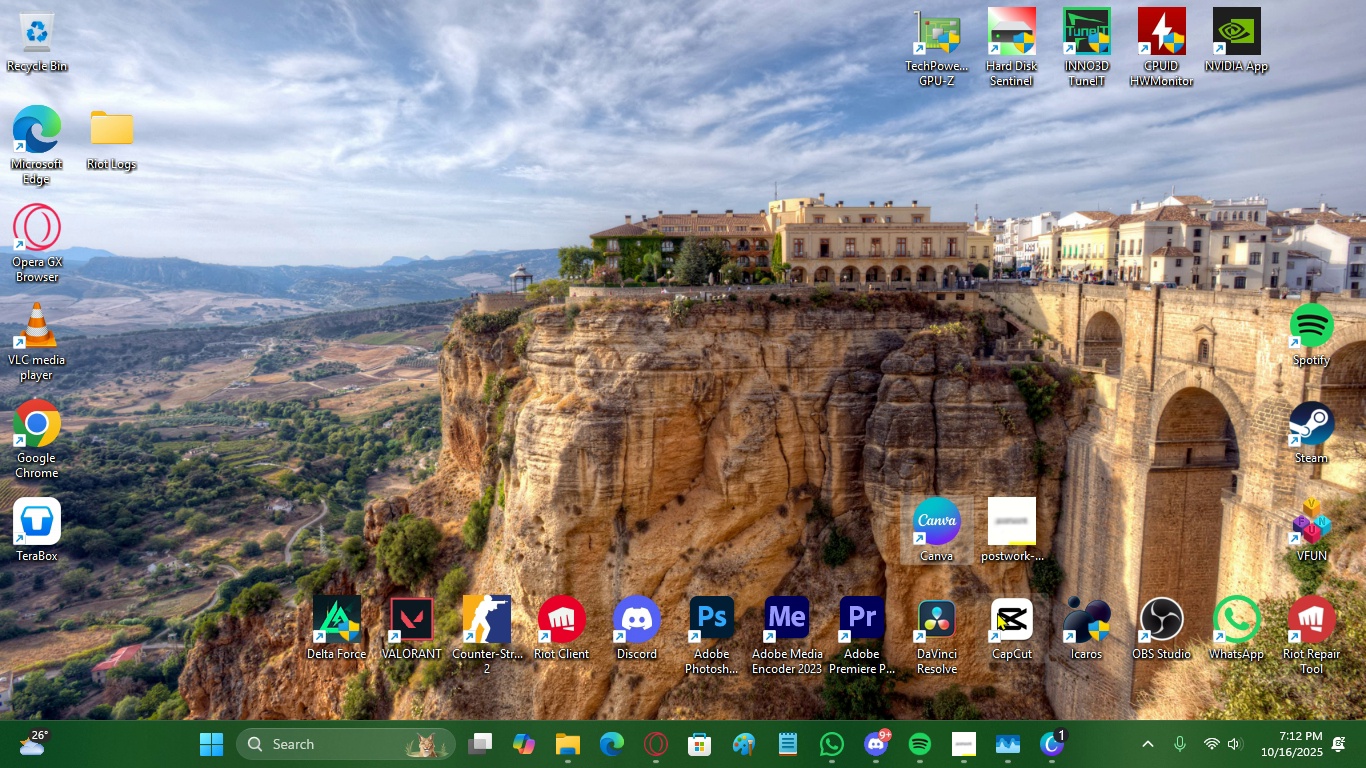 
double_click([997, 612])
 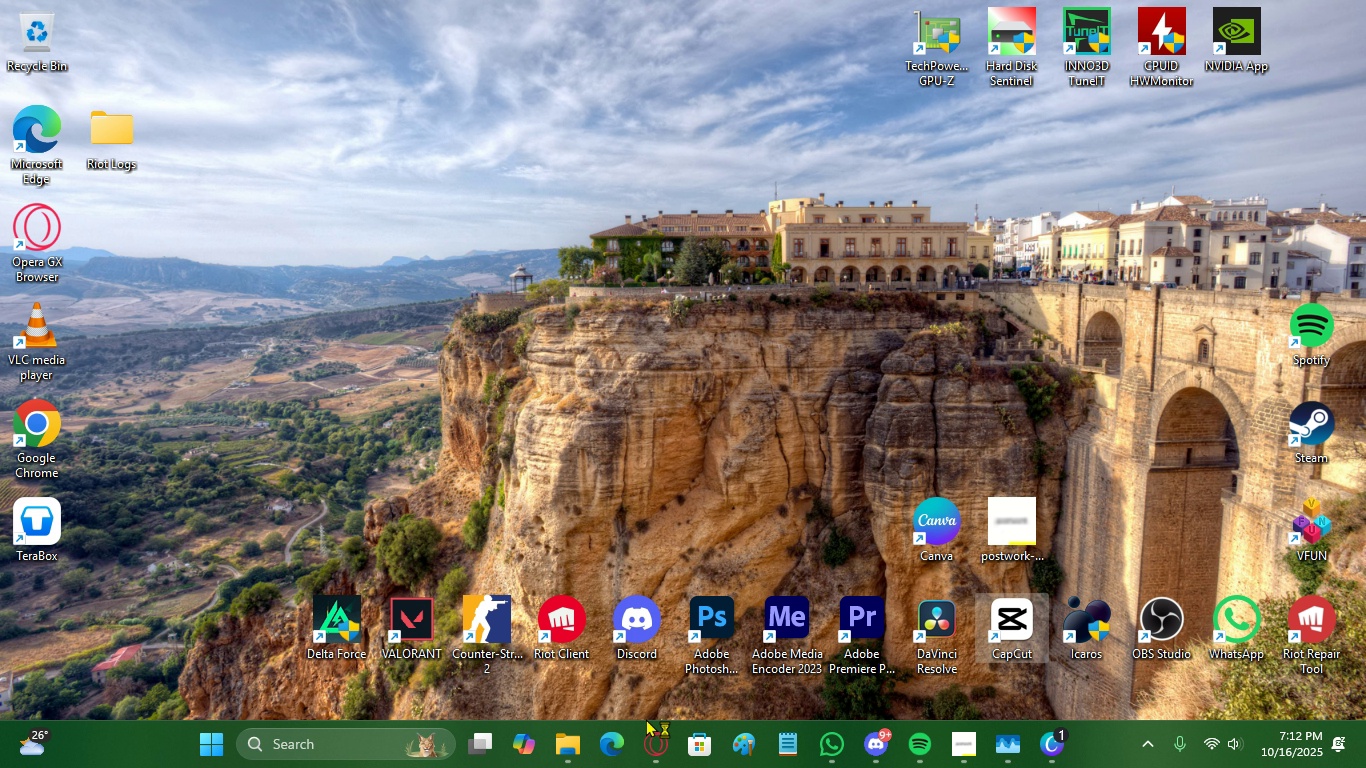 
left_click([645, 720])
 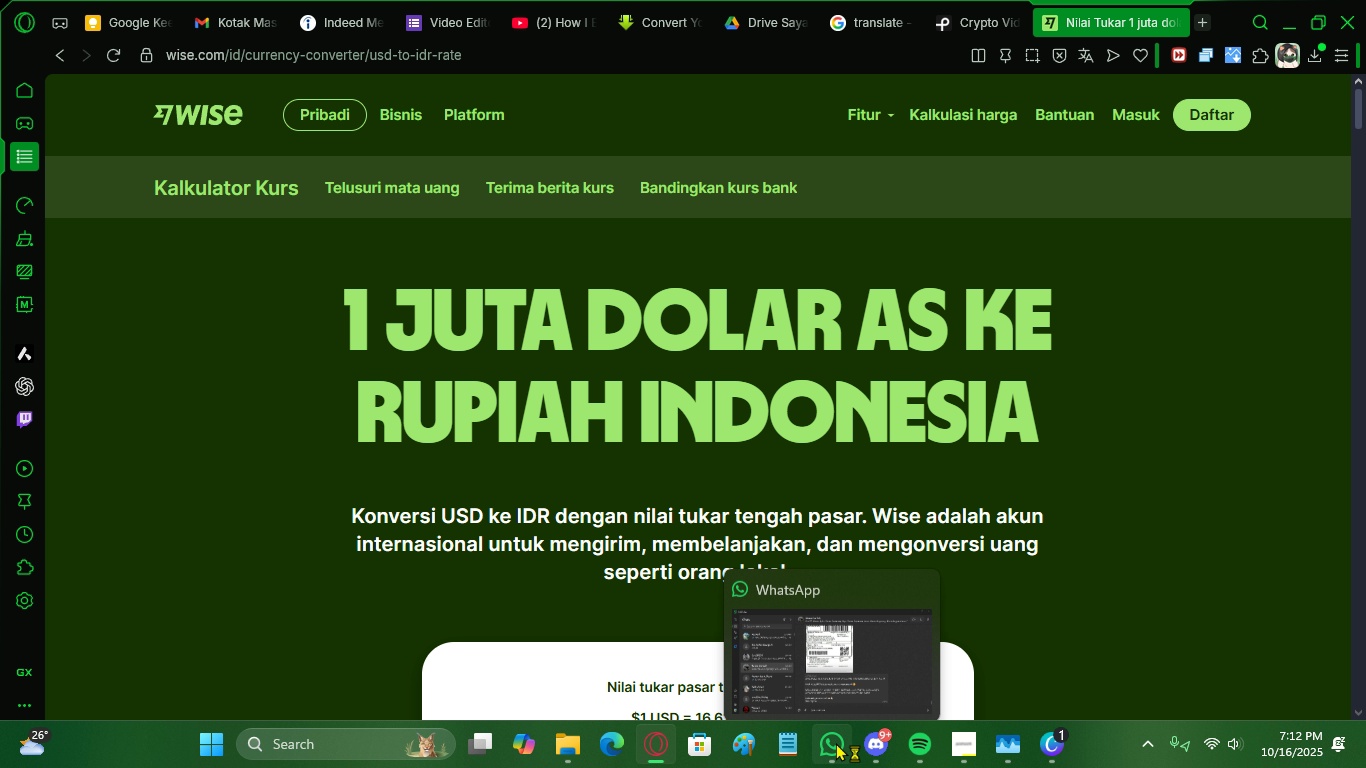 
left_click([580, 741])
 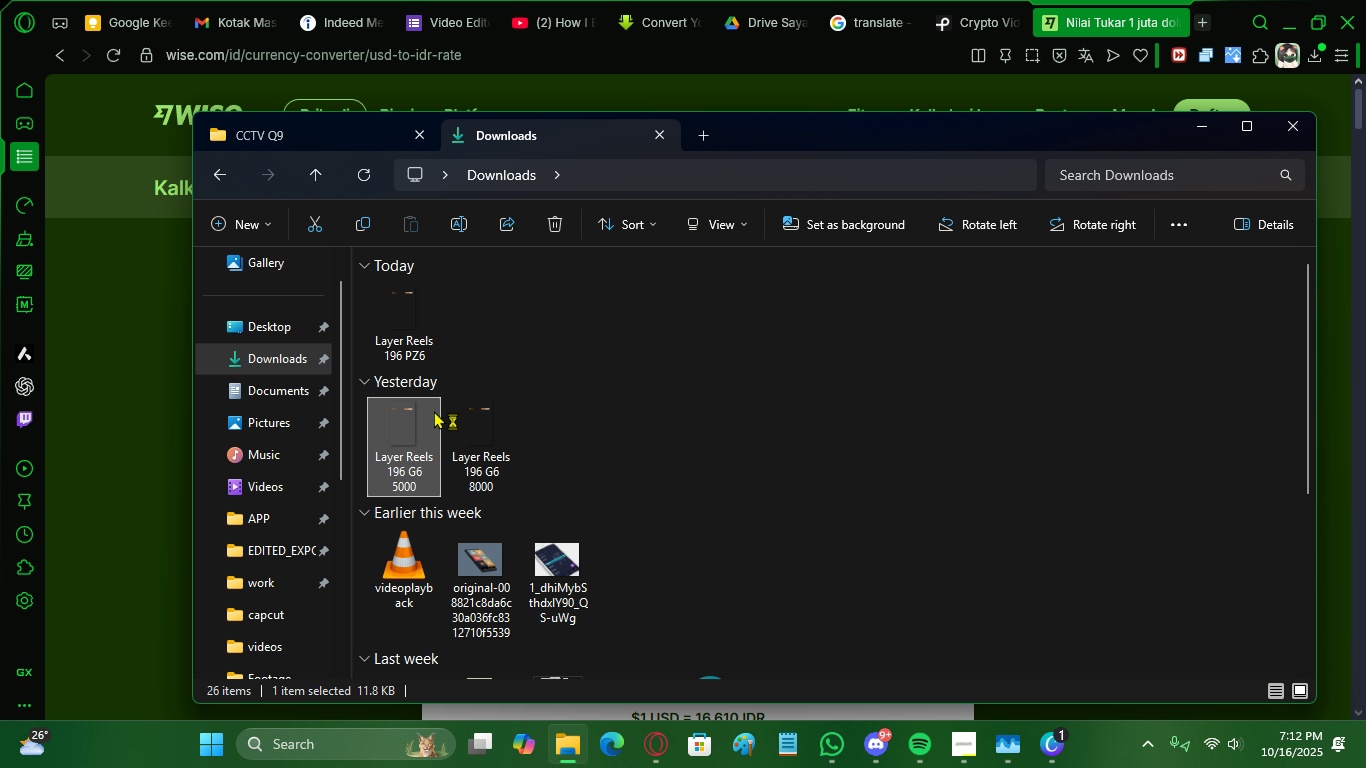 
double_click([405, 436])
 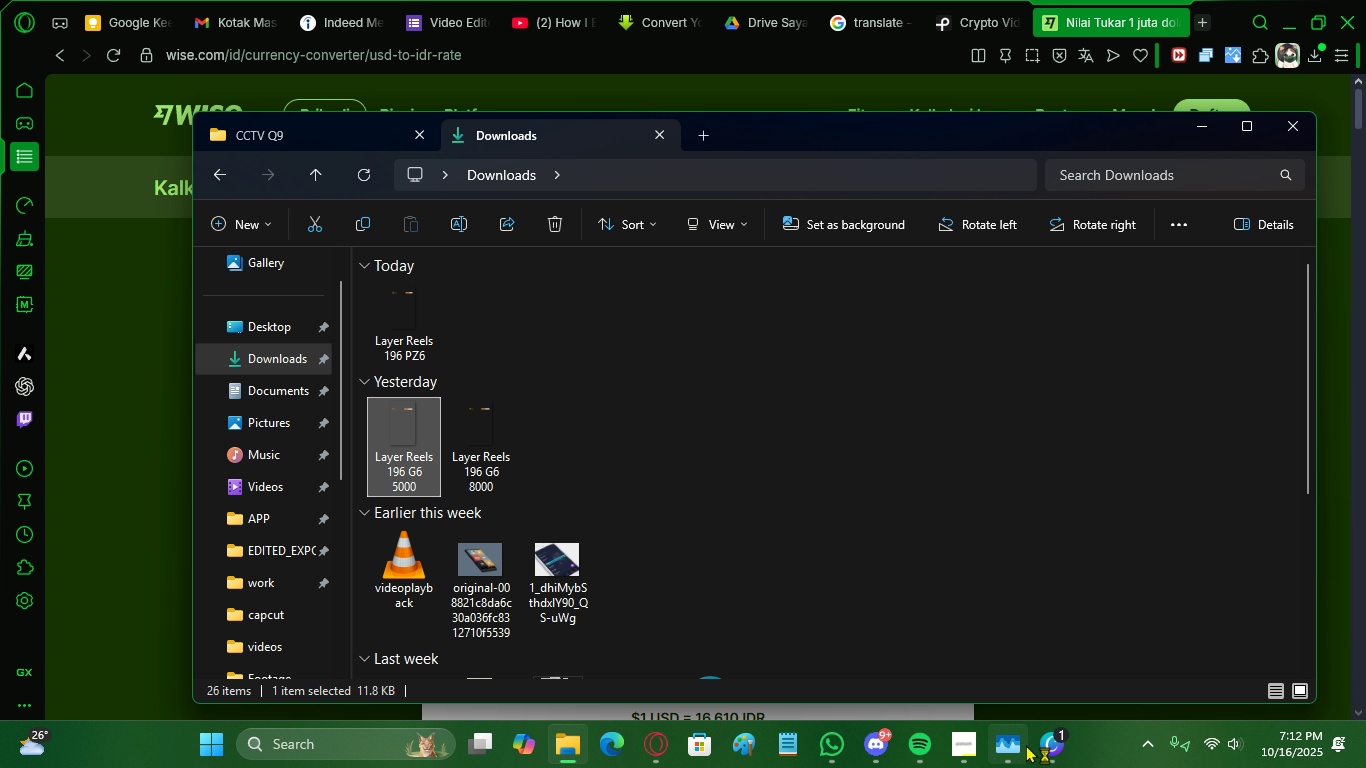 
left_click([1040, 741])
 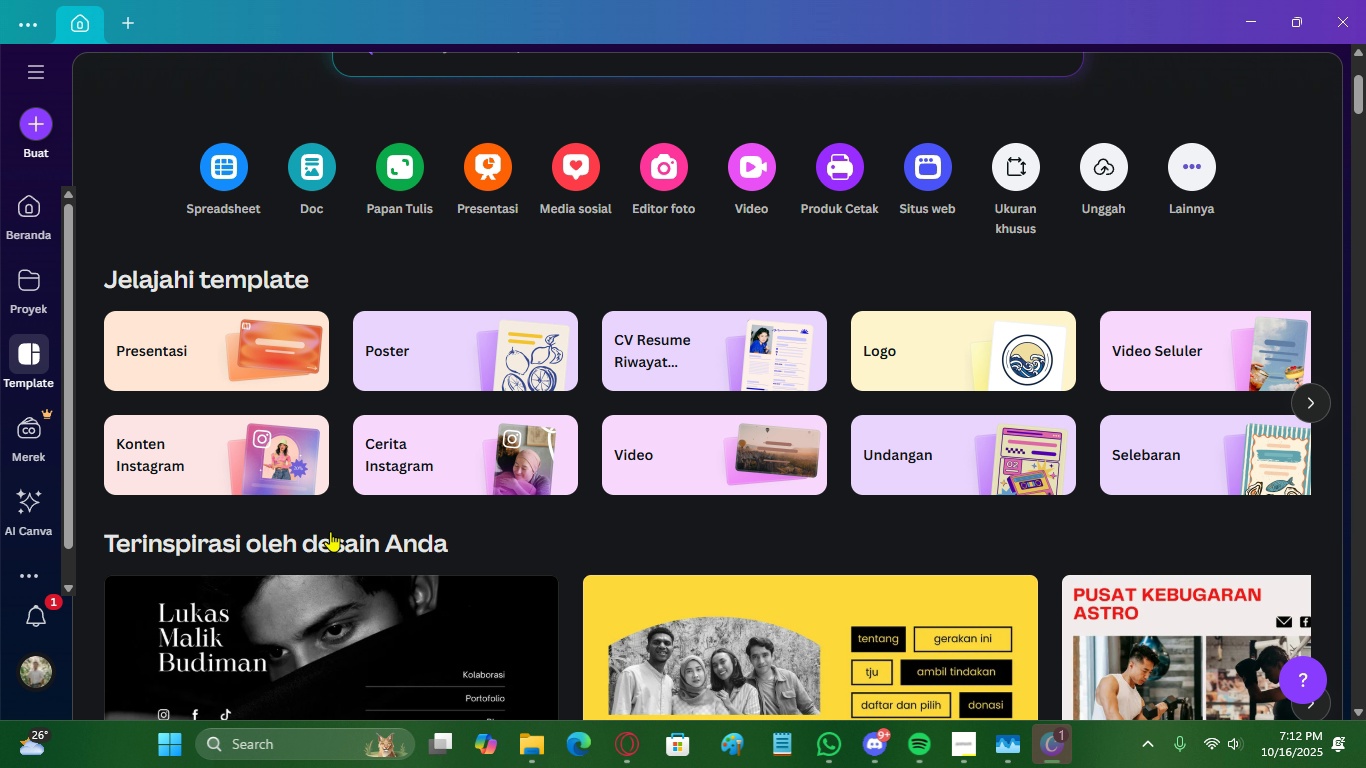 
scroll: coordinate [318, 520], scroll_direction: down, amount: 16.0
 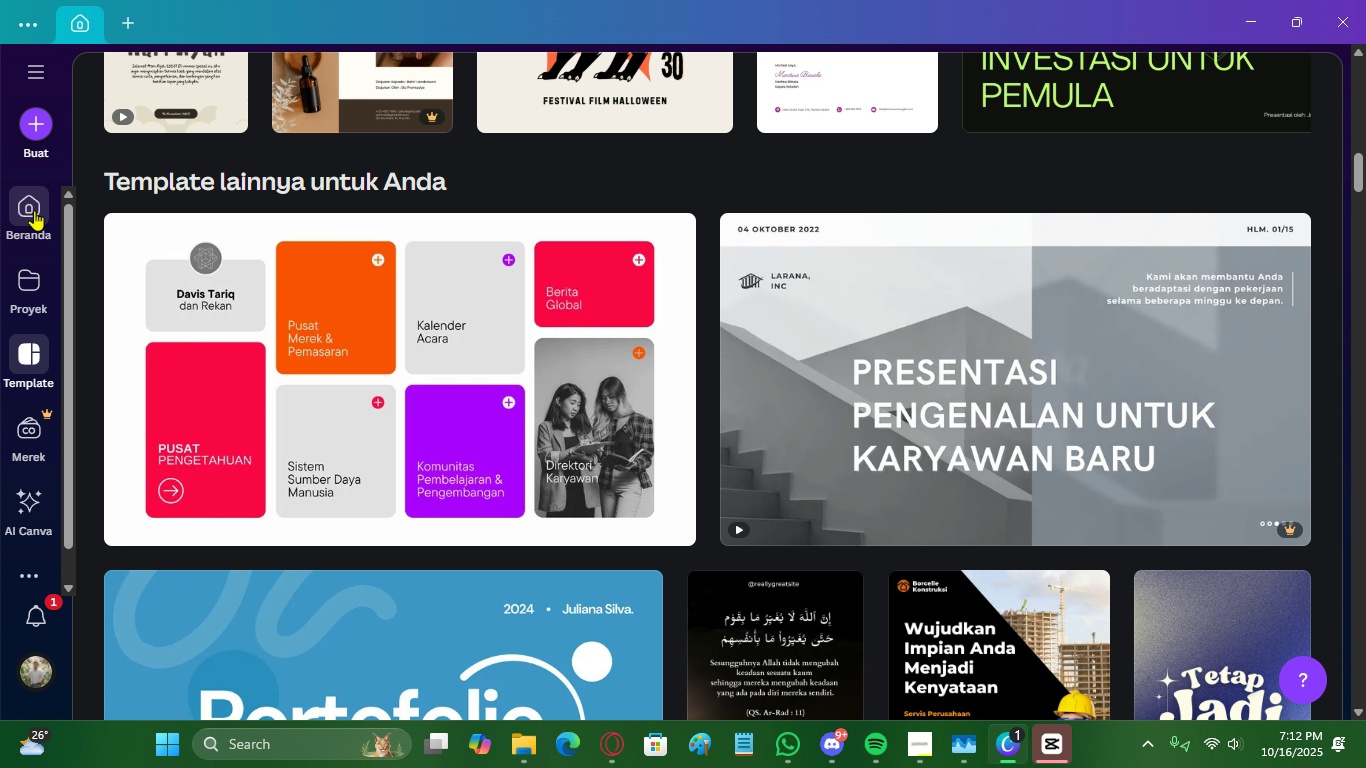 
left_click([34, 210])
 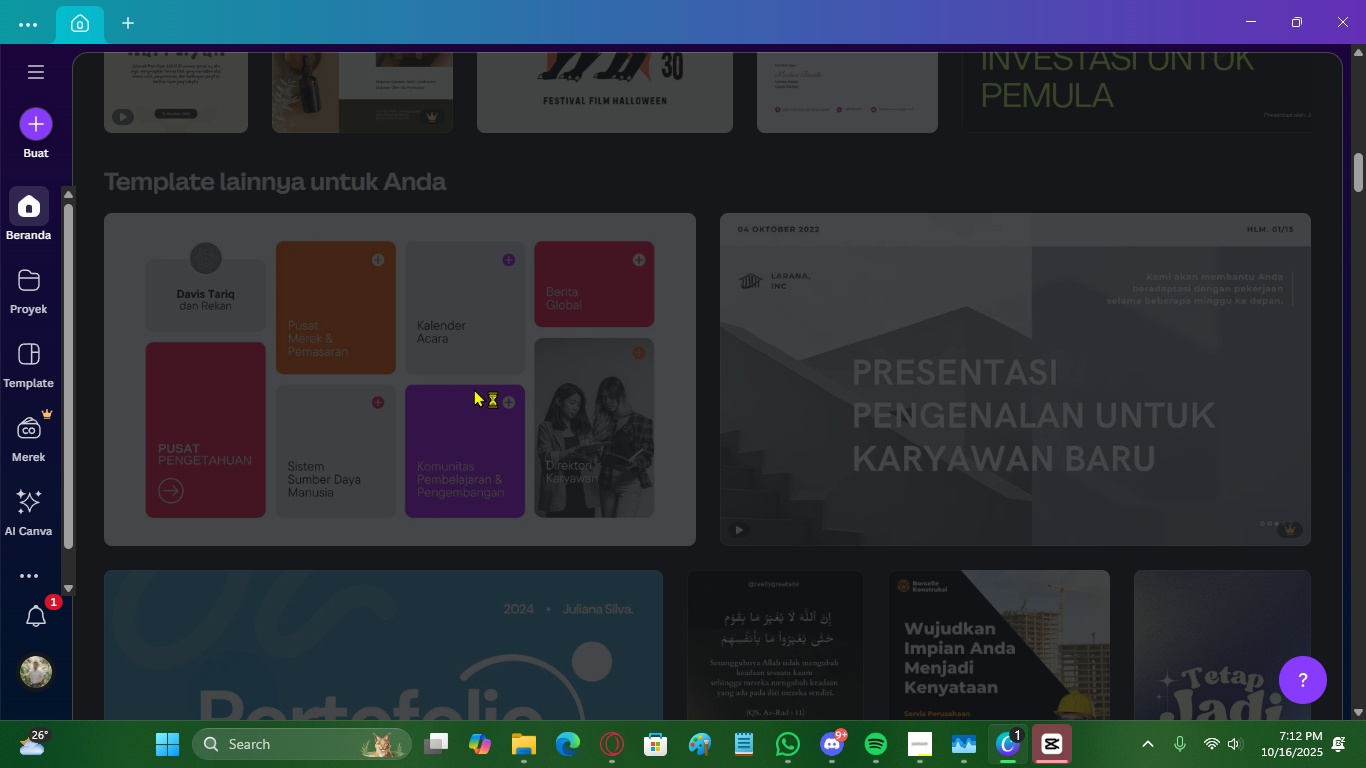 
wait(12.5)
 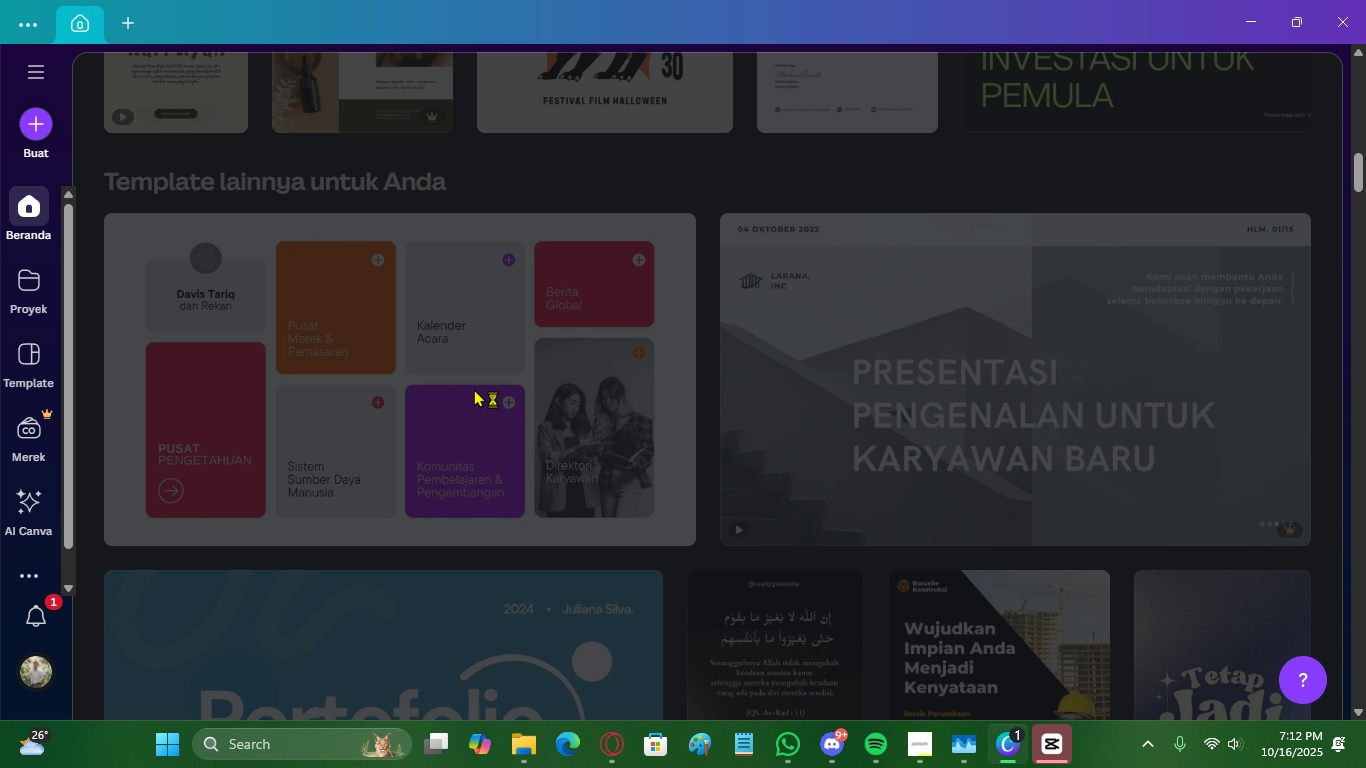 
scroll: coordinate [481, 377], scroll_direction: up, amount: 9.0
 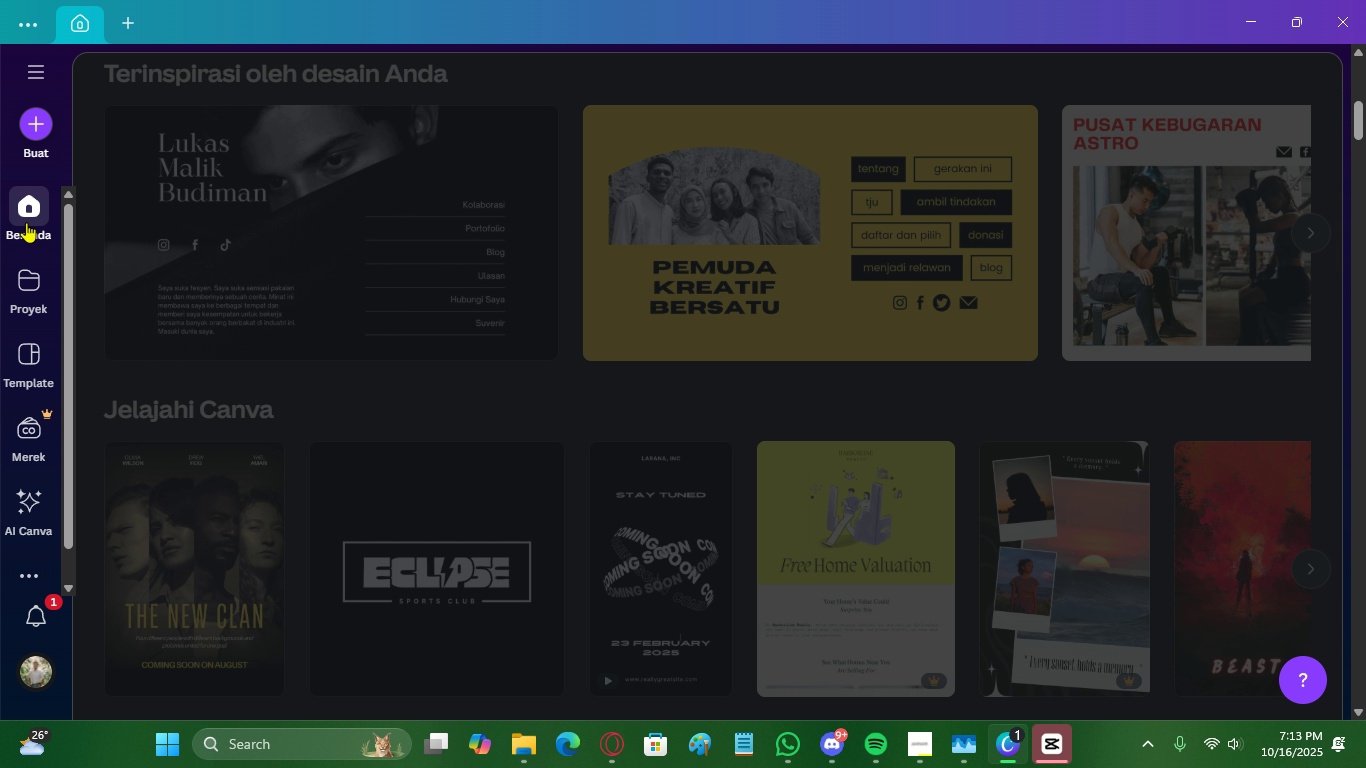 
left_click([26, 222])
 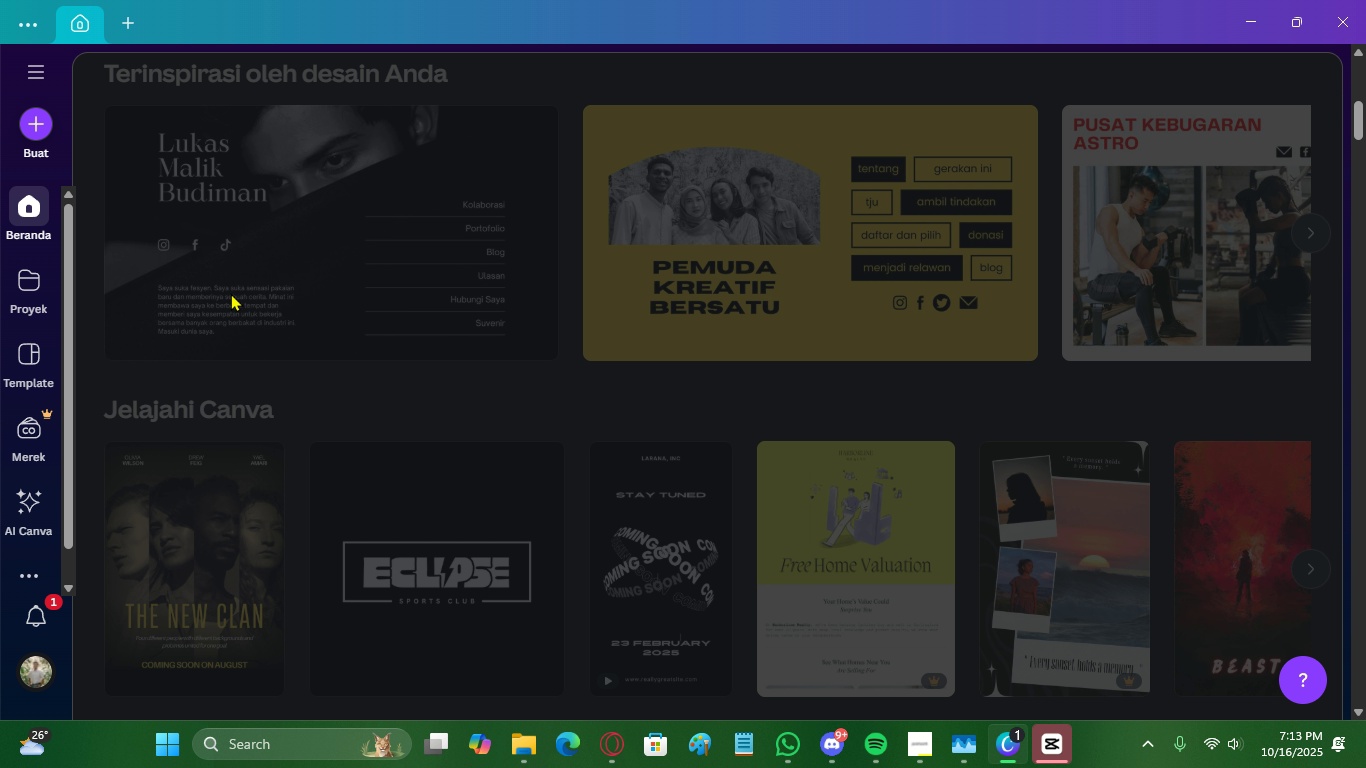 
scroll: coordinate [367, 337], scroll_direction: up, amount: 20.0
 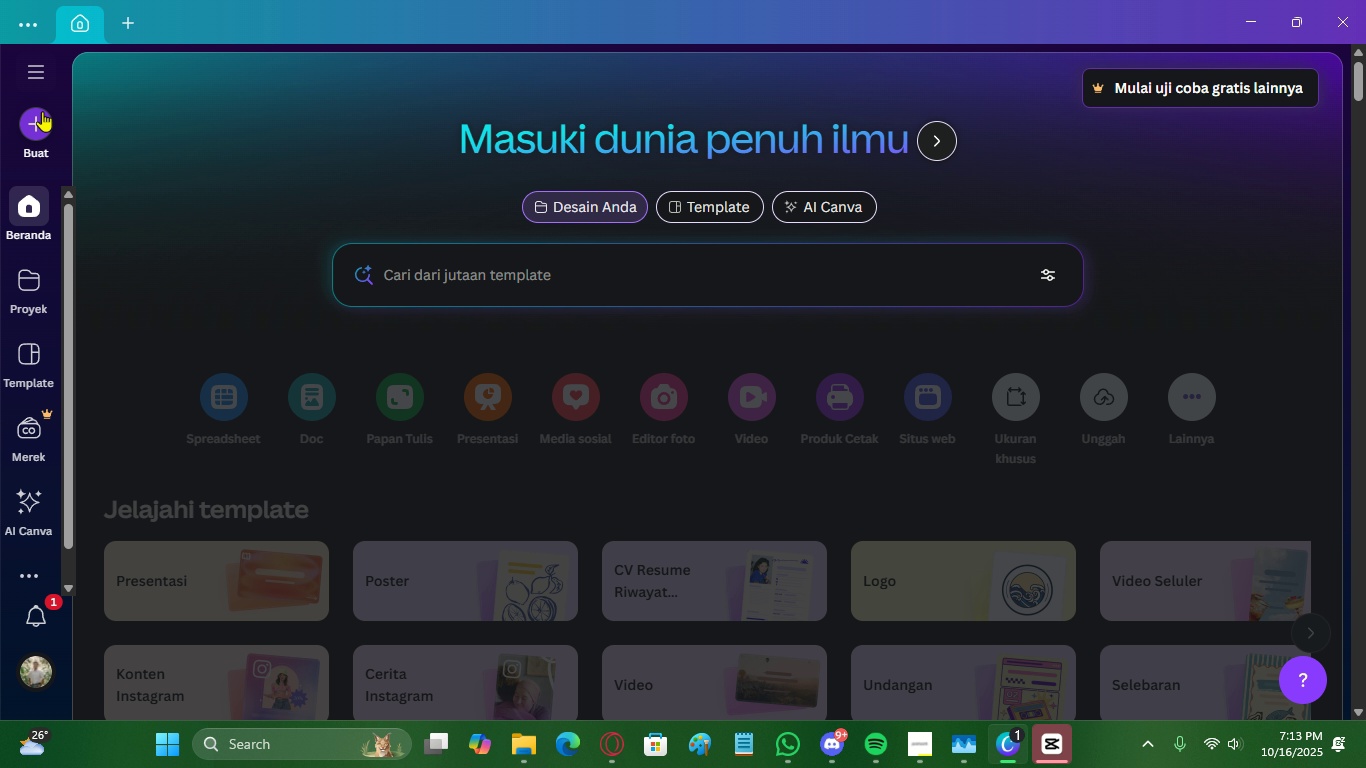 
left_click([34, 73])
 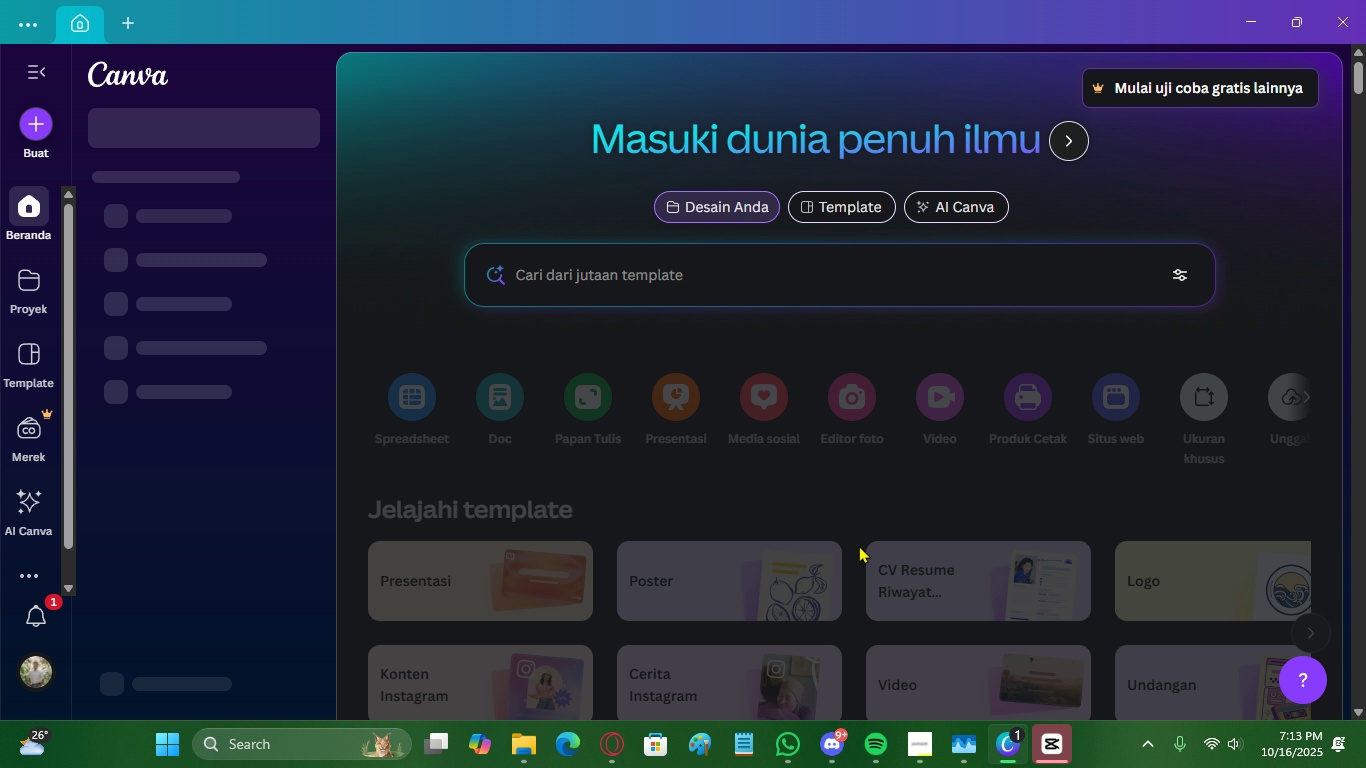 
left_click([1046, 725])
 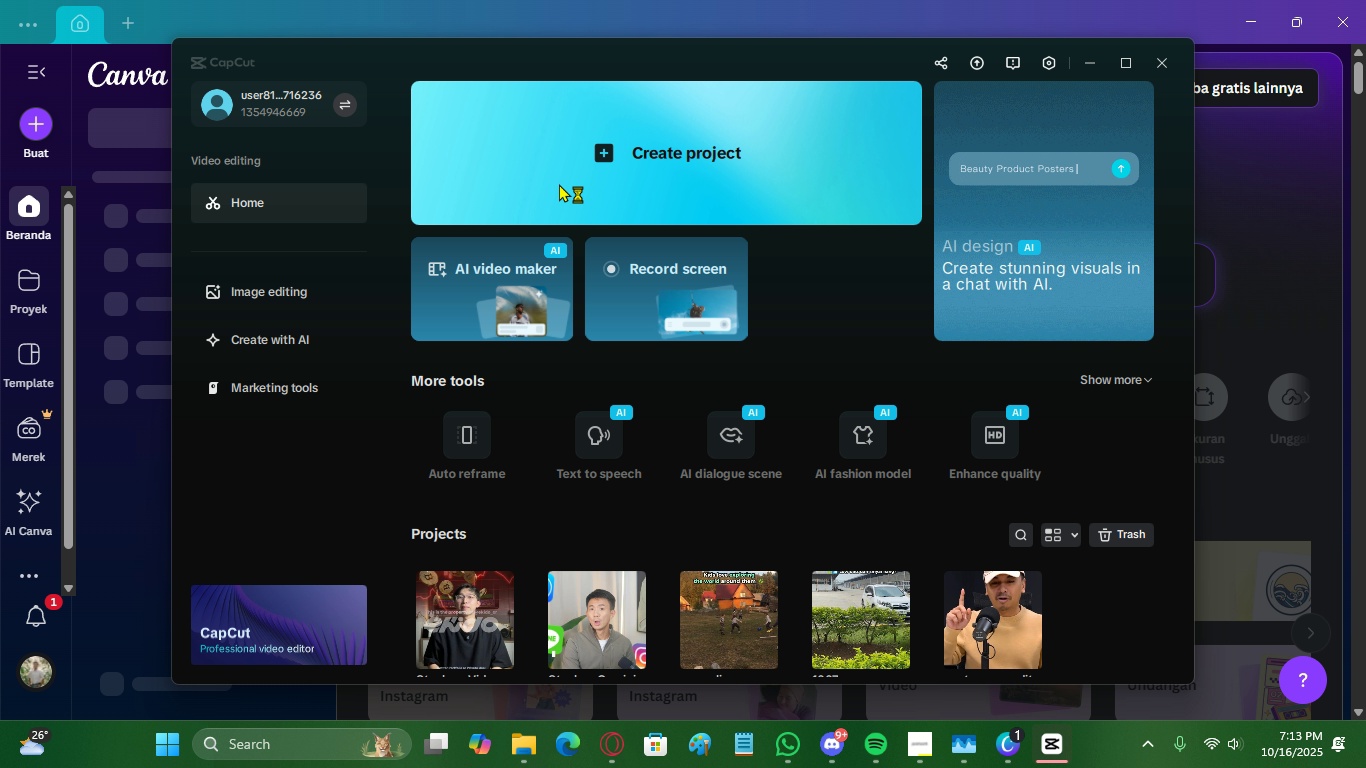 
left_click([557, 170])
 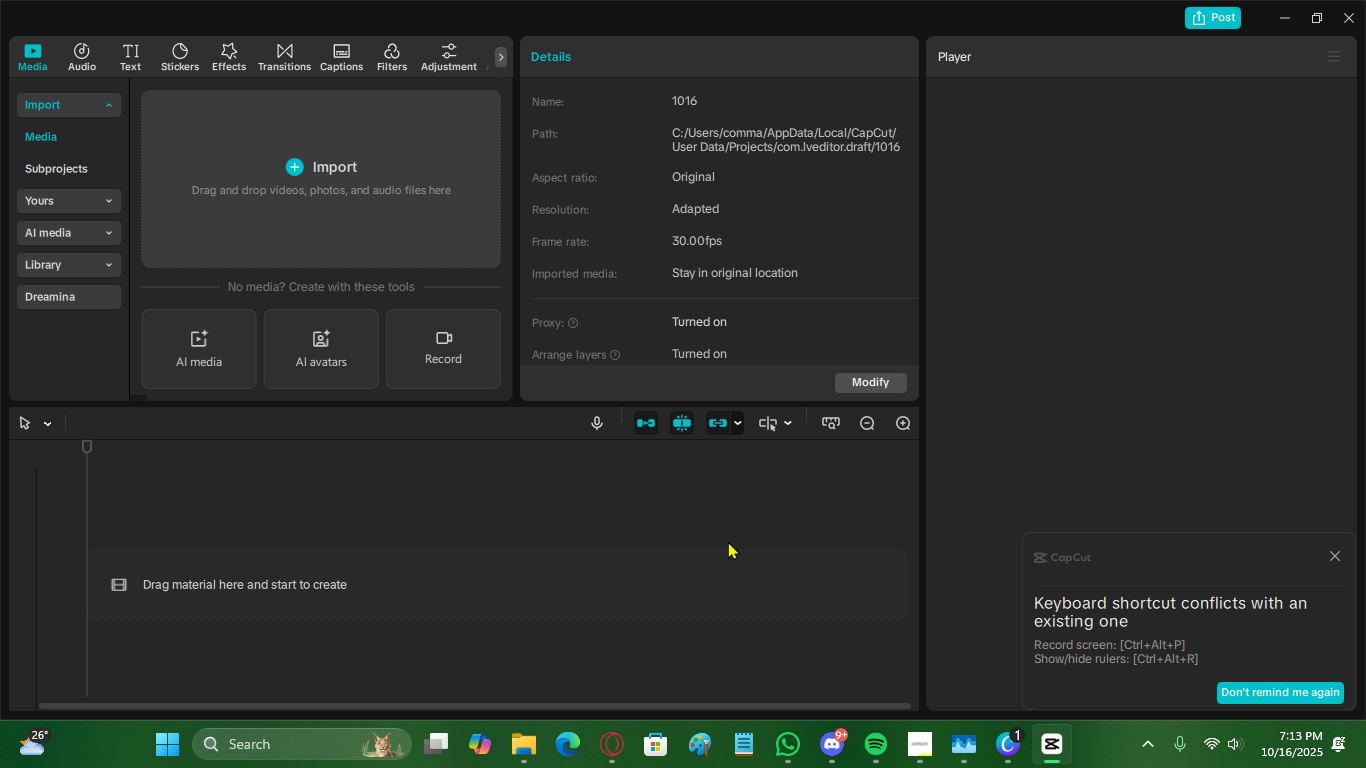 
wait(6.05)
 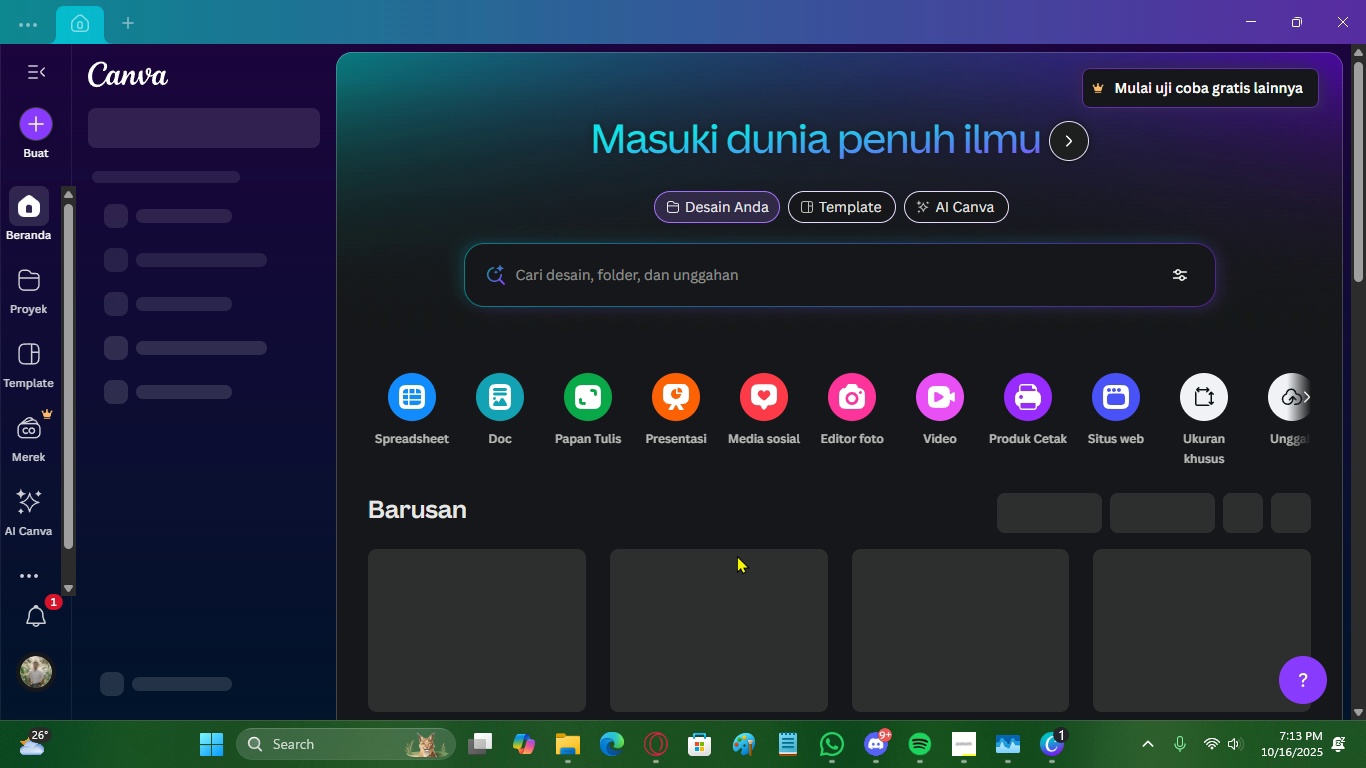 
left_click([1333, 556])
 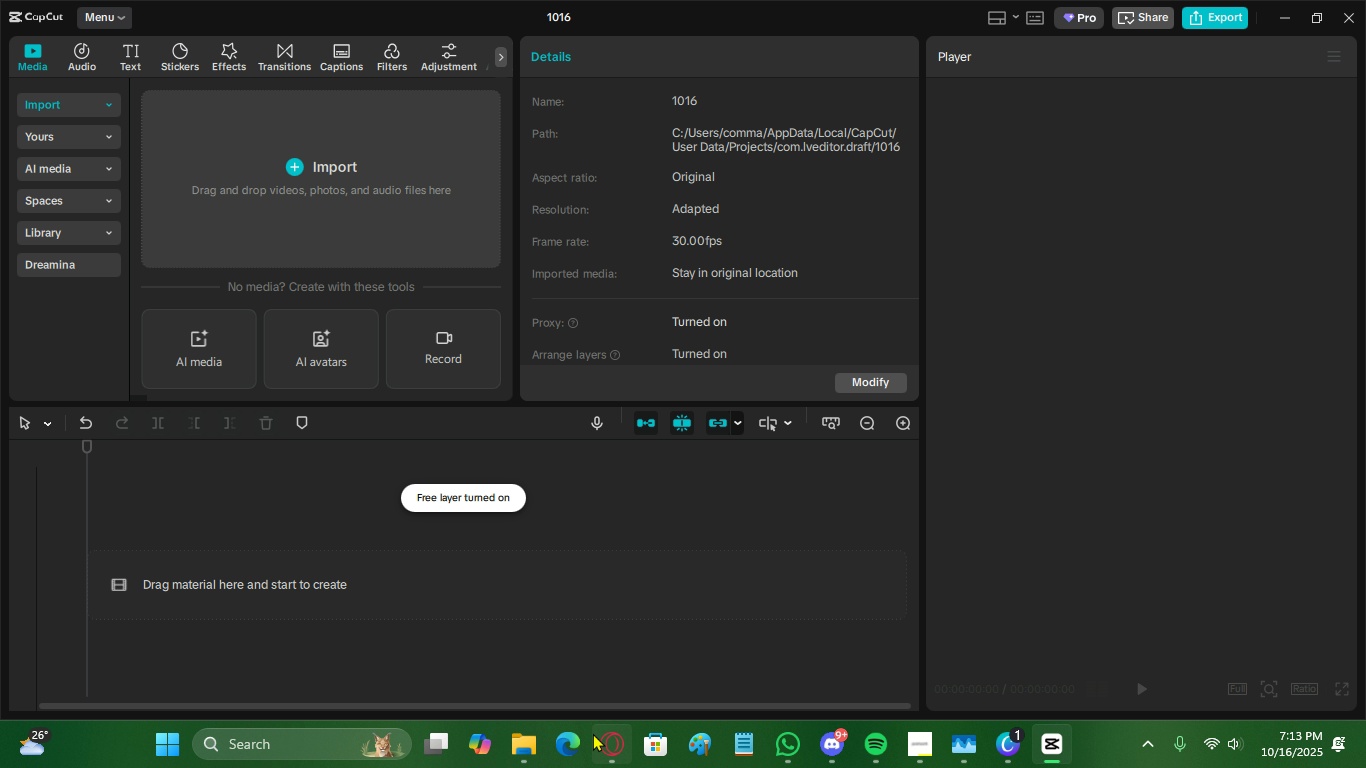 
left_click([601, 735])
 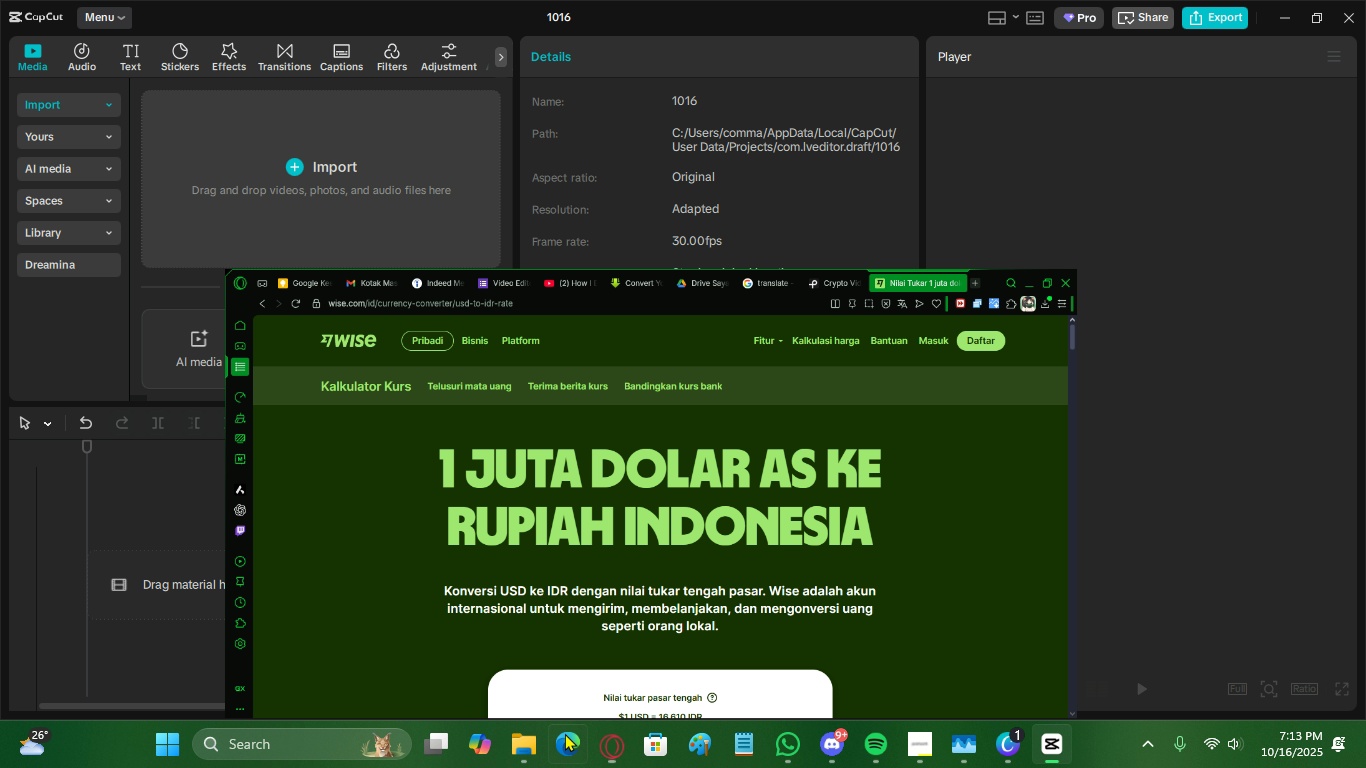 
double_click([520, 733])
 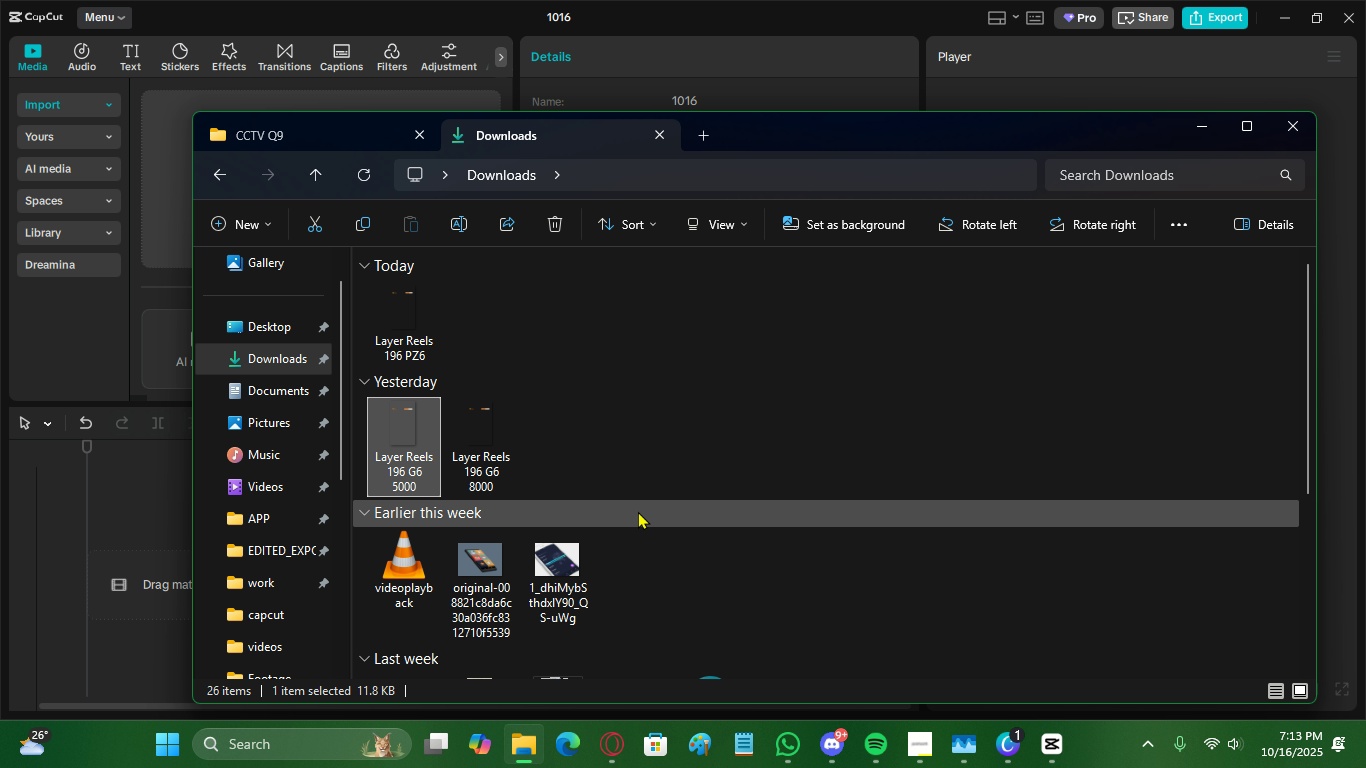 
scroll: coordinate [614, 524], scroll_direction: down, amount: 1.0
 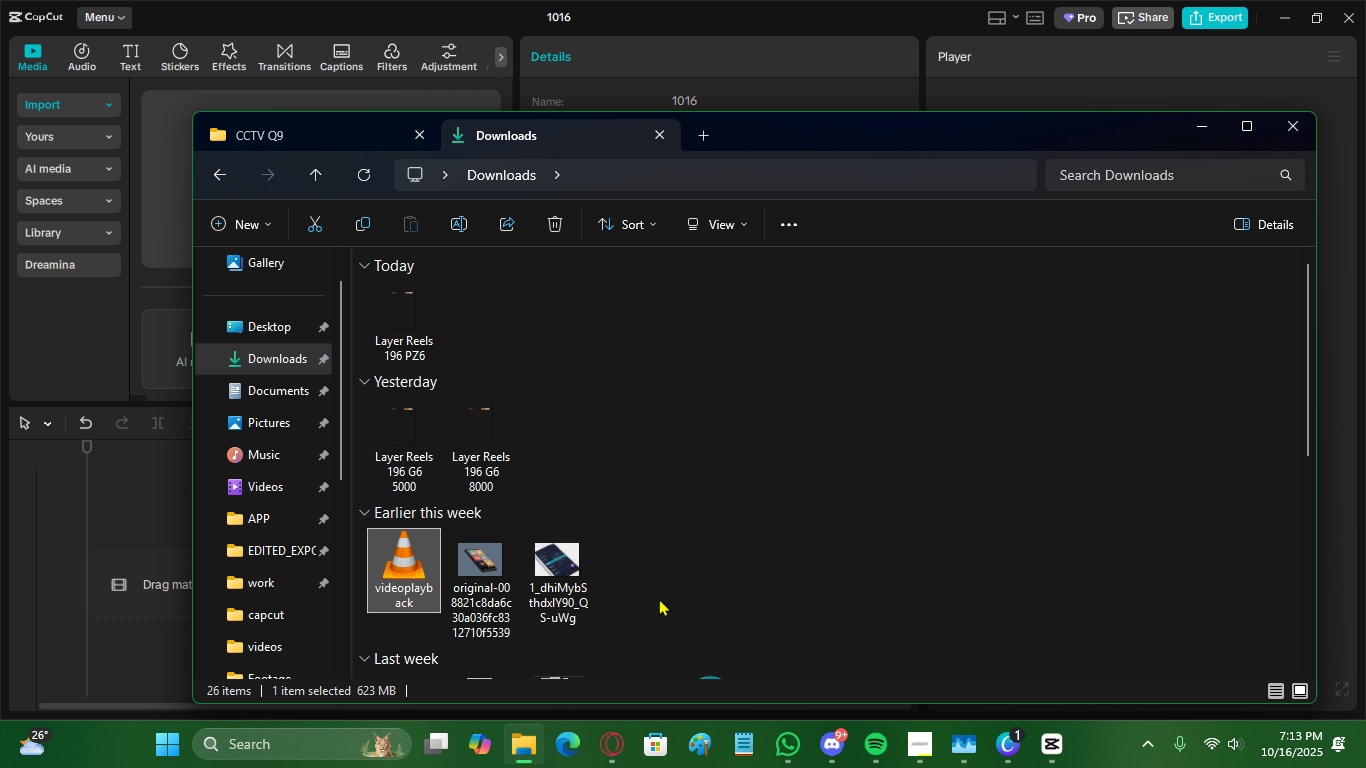 
hold_key(key=ControlLeft, duration=1.51)
scroll: coordinate [685, 593], scroll_direction: up, amount: 14.0
 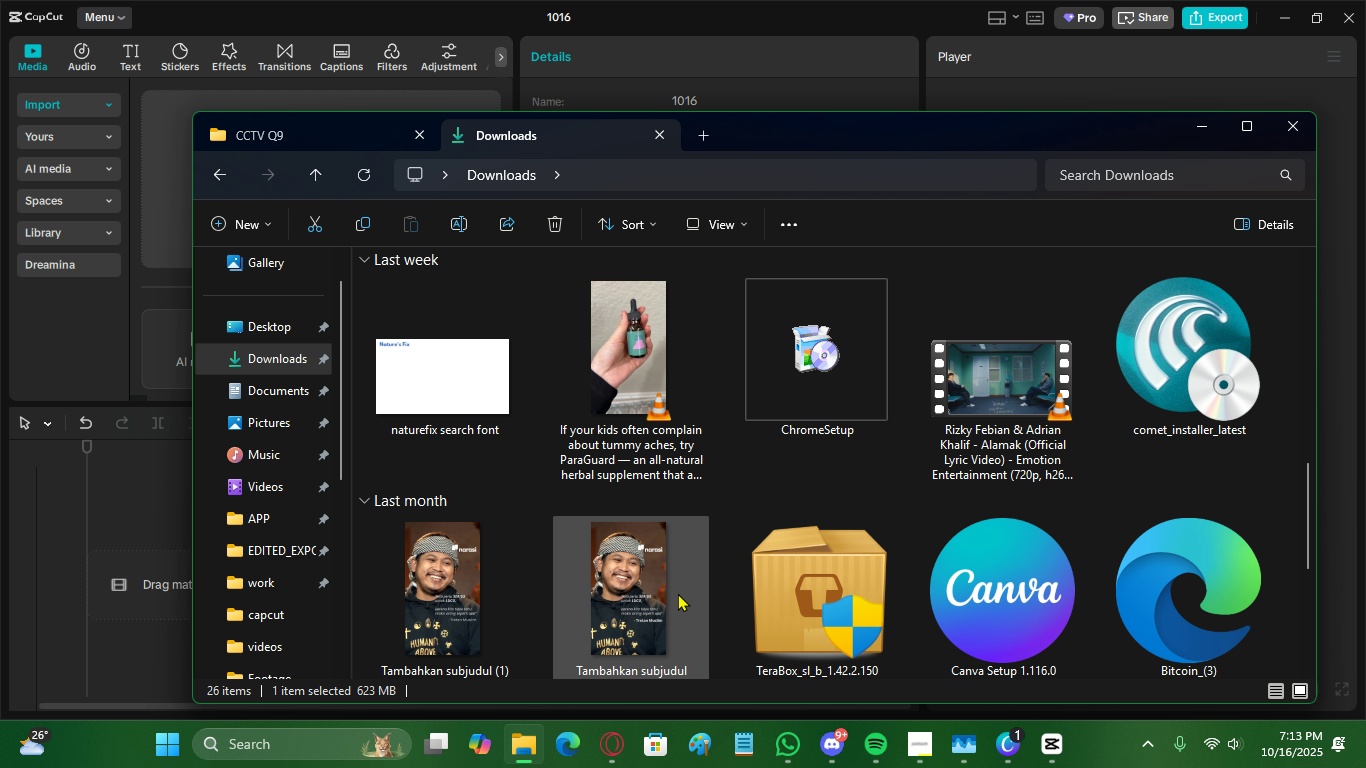 
hold_key(key=ControlLeft, duration=0.82)
 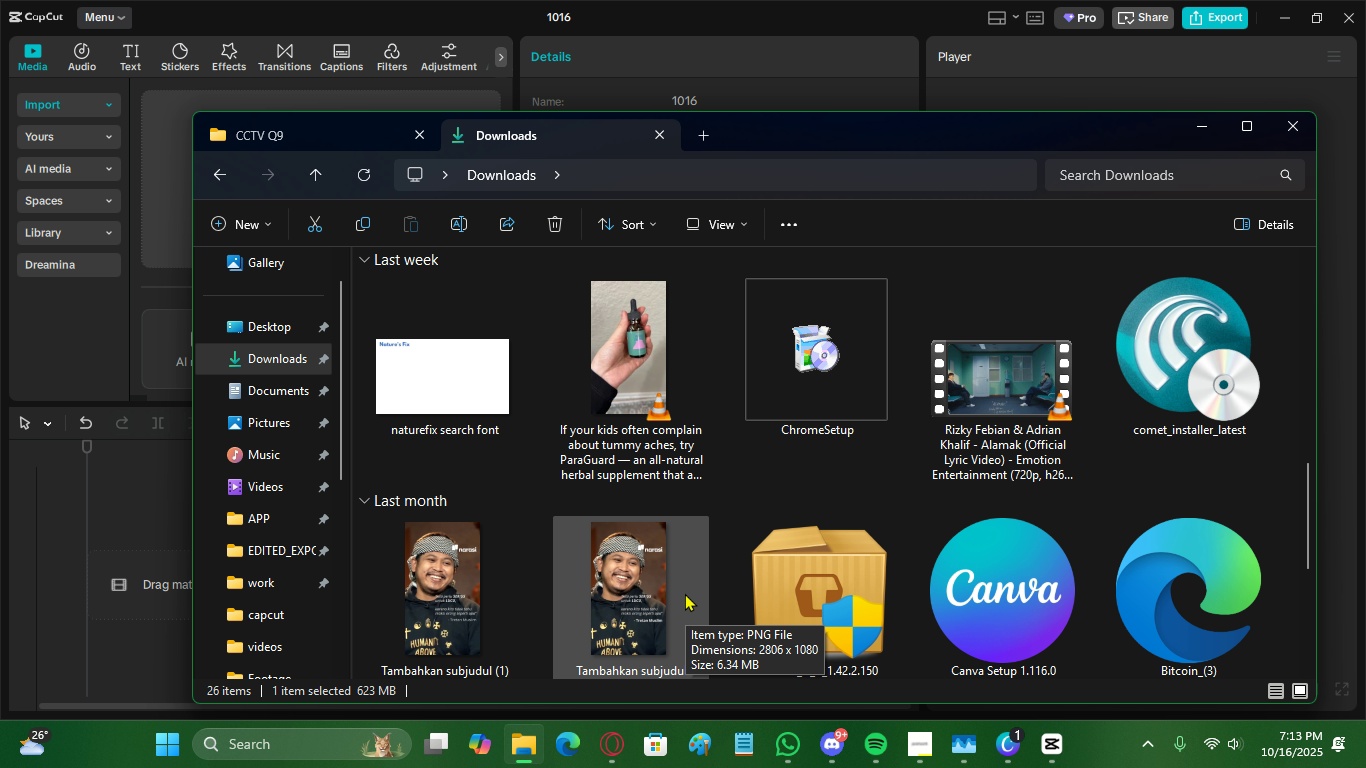 
scroll: coordinate [678, 593], scroll_direction: up, amount: 1.0
 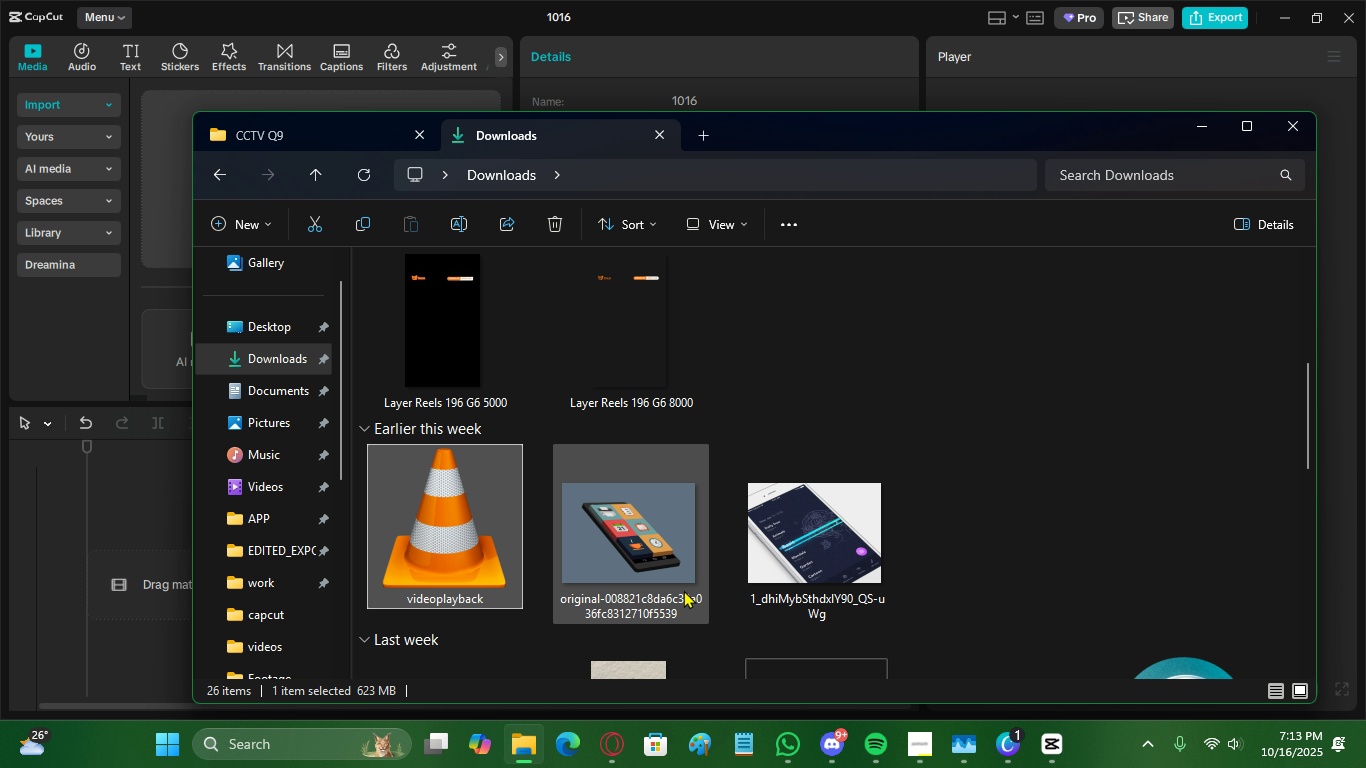 
hold_key(key=ControlLeft, duration=0.83)
scroll: coordinate [792, 600], scroll_direction: down, amount: 4.0
 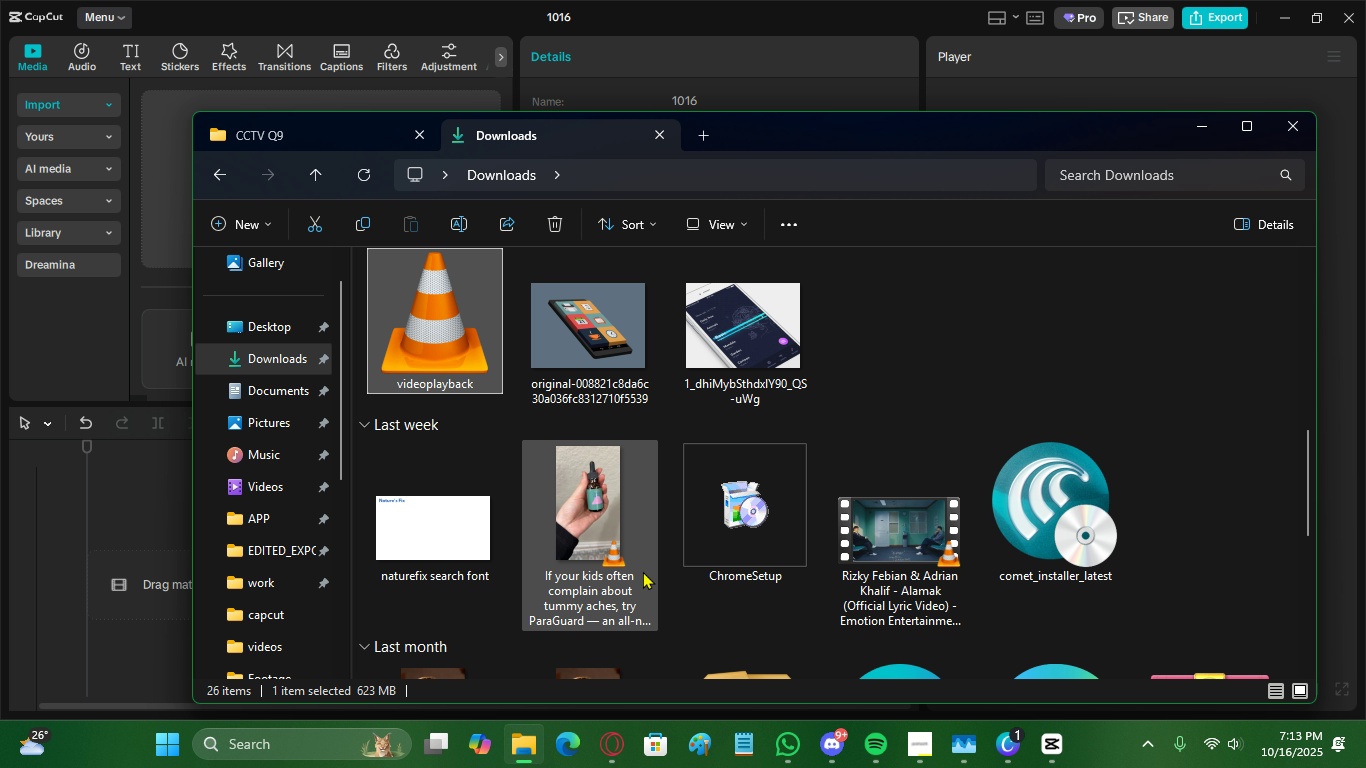 
left_click([643, 571])
 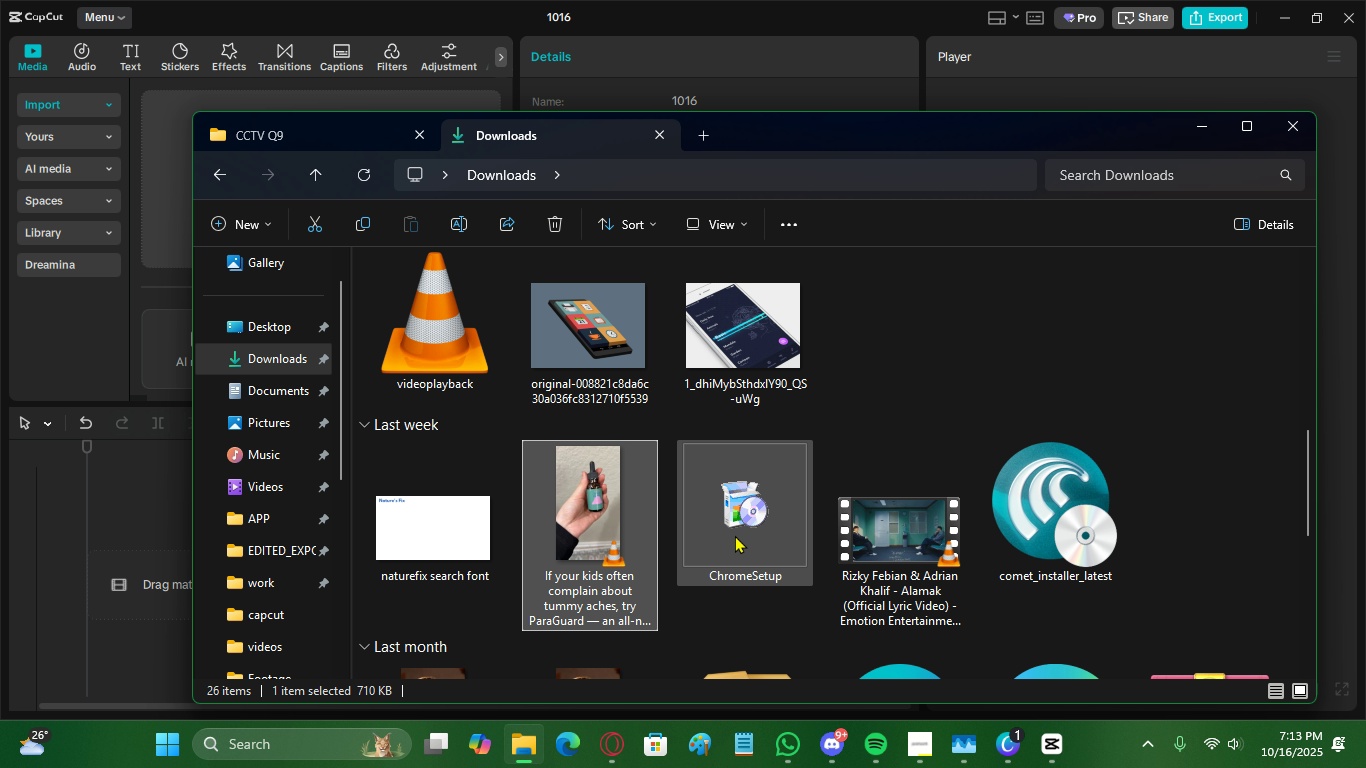 
left_click([889, 538])
 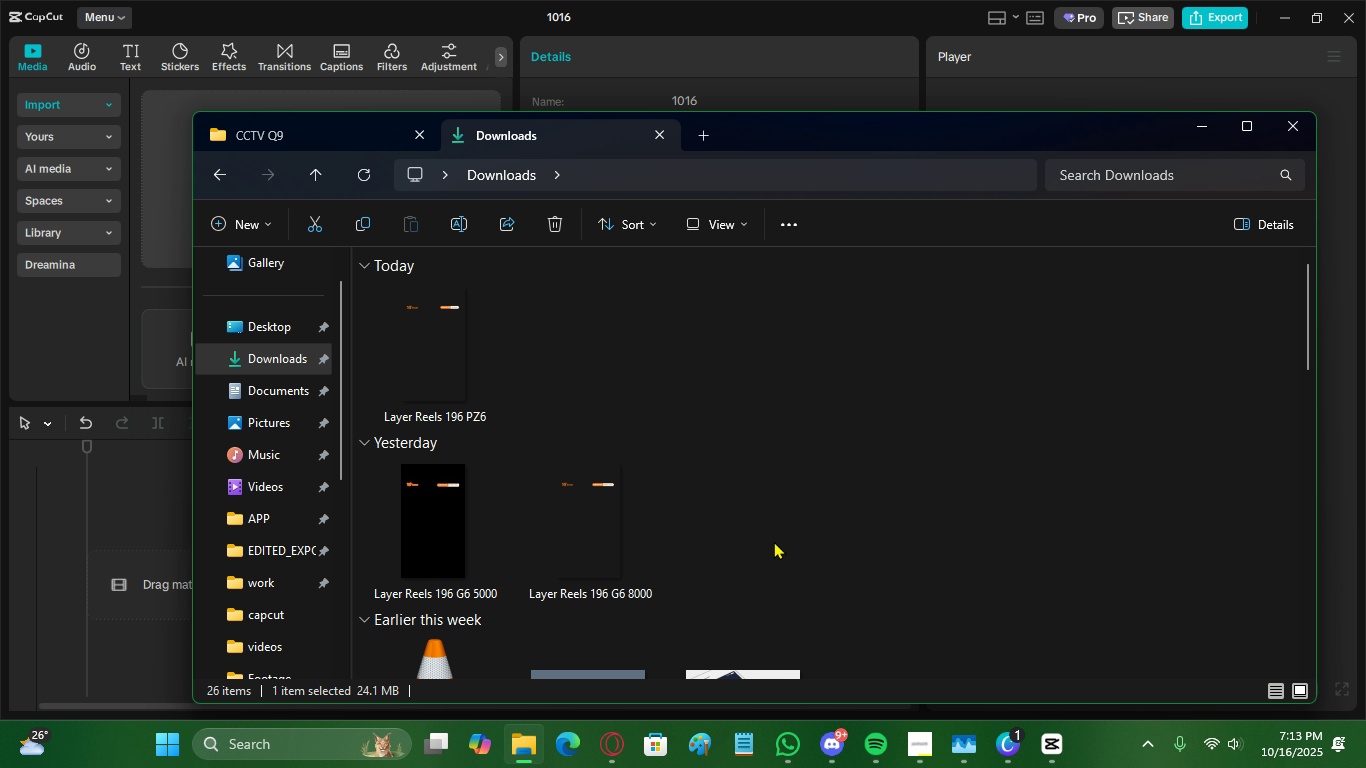 
scroll: coordinate [636, 467], scroll_direction: up, amount: 7.0
 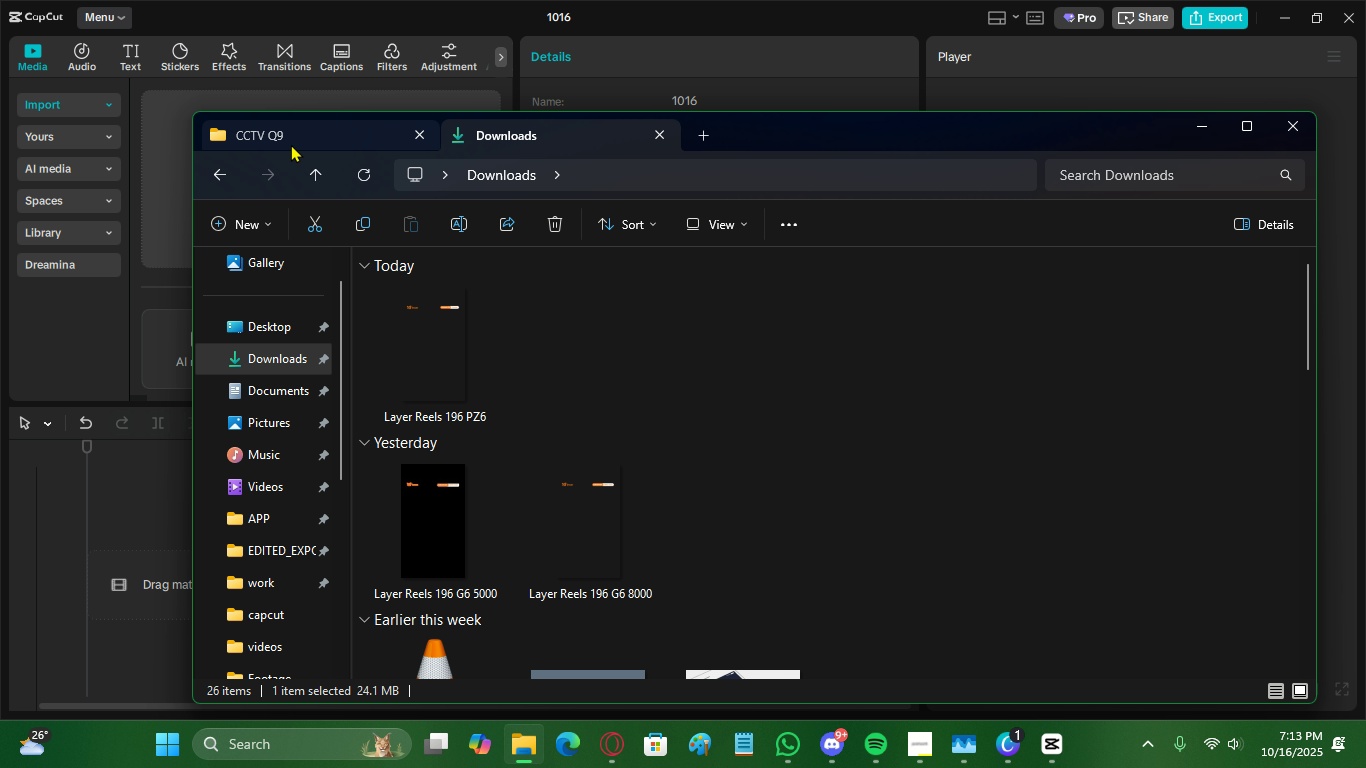 
left_click([291, 144])
 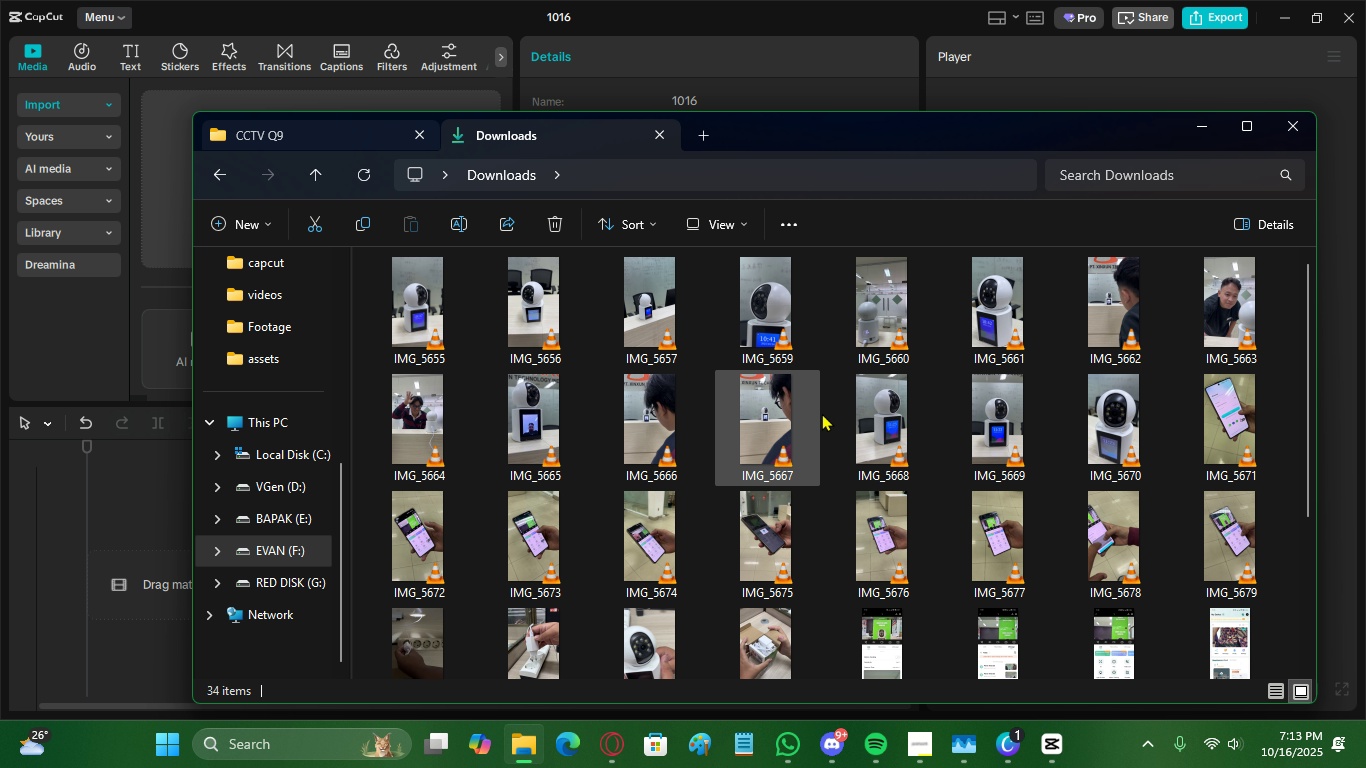 
scroll: coordinate [811, 453], scroll_direction: up, amount: 3.0
 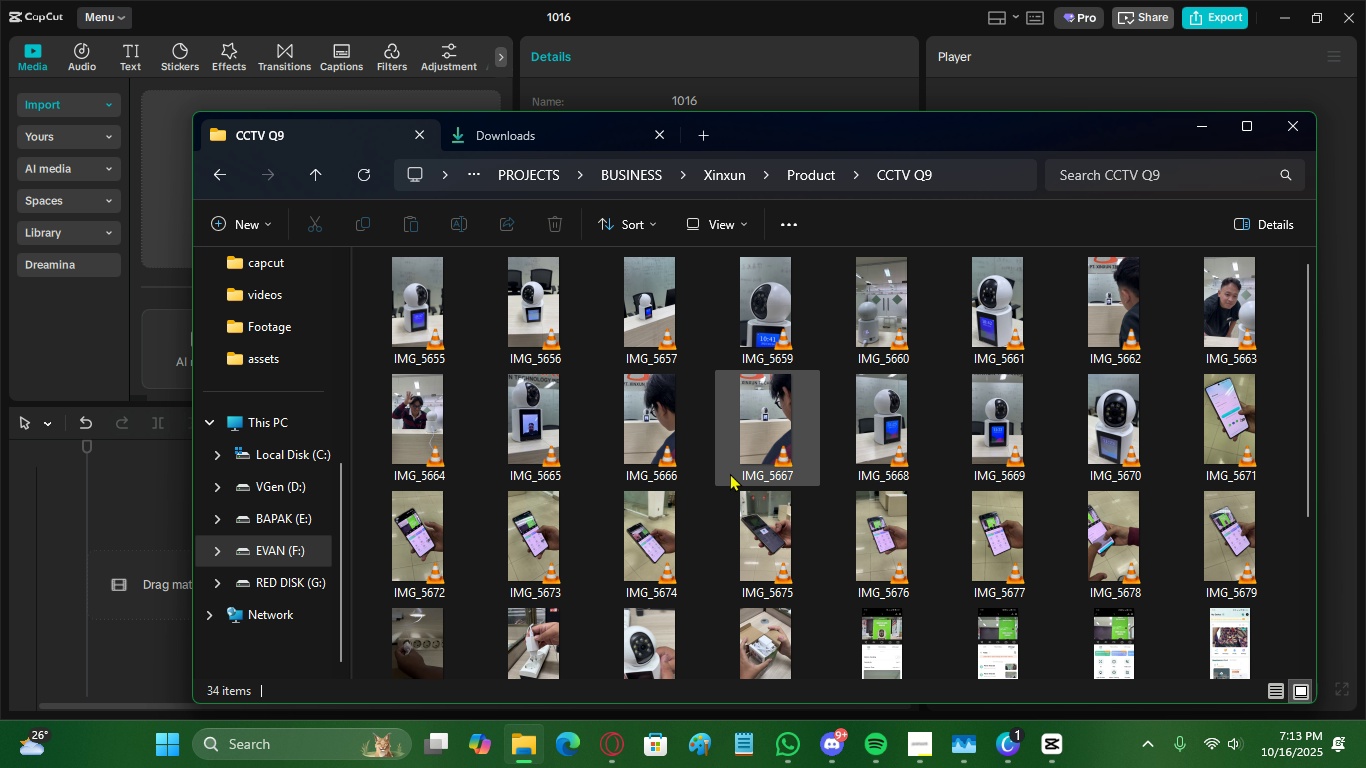 
wait(6.32)
 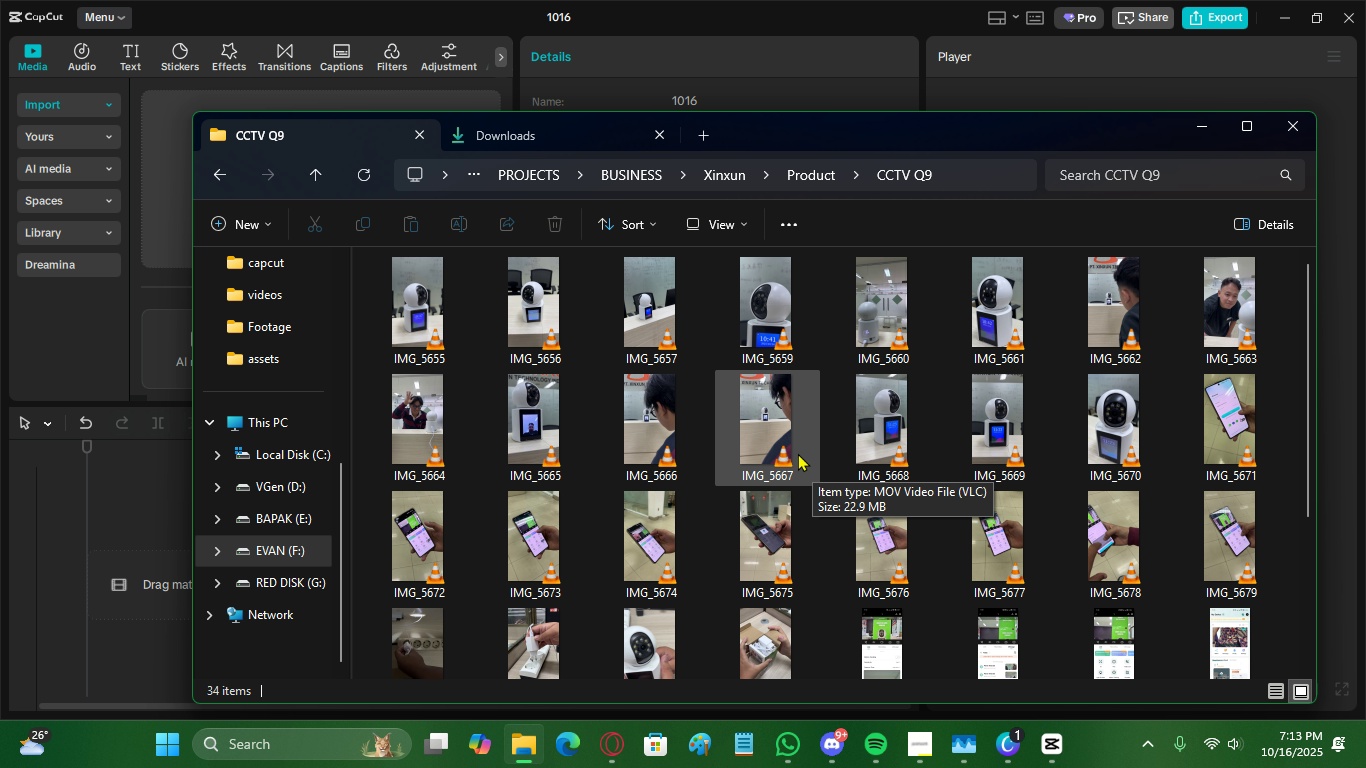 
double_click([512, 343])
 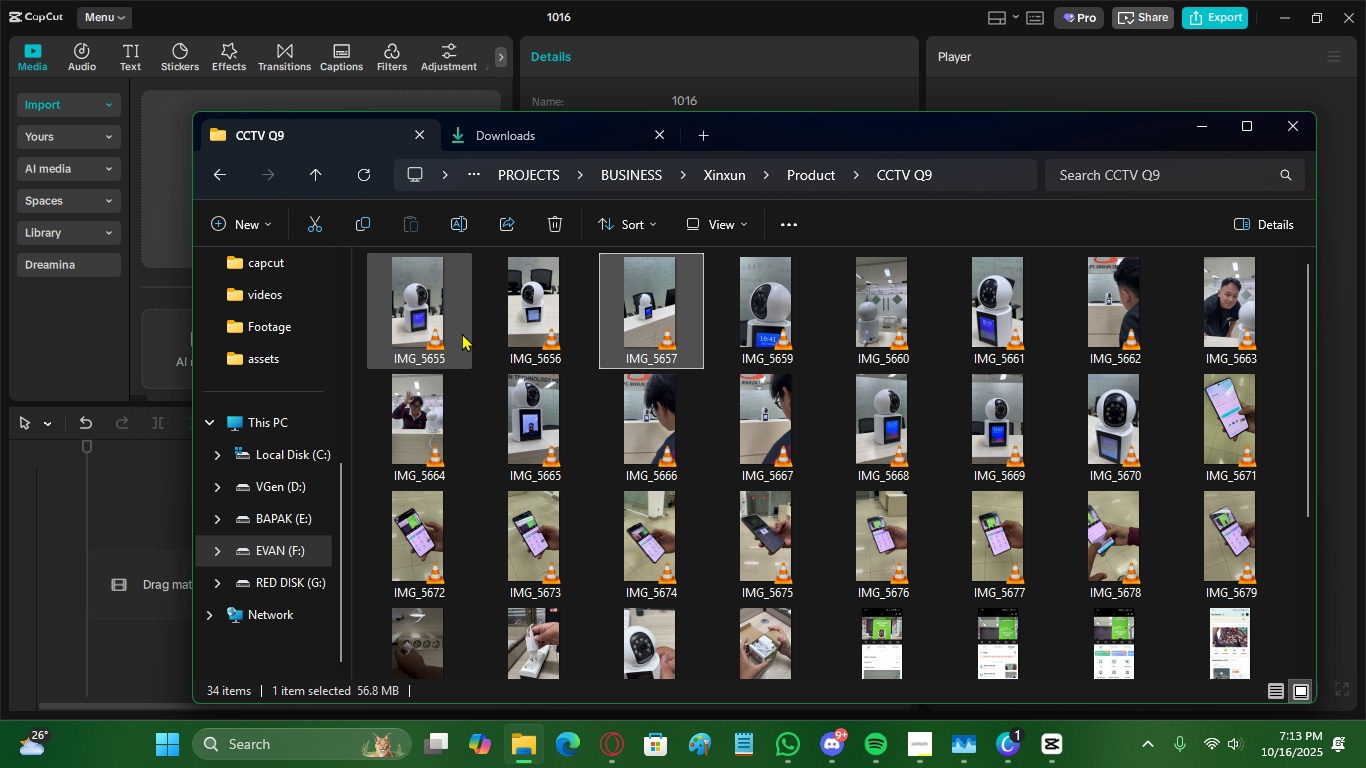 
double_click([456, 331])
 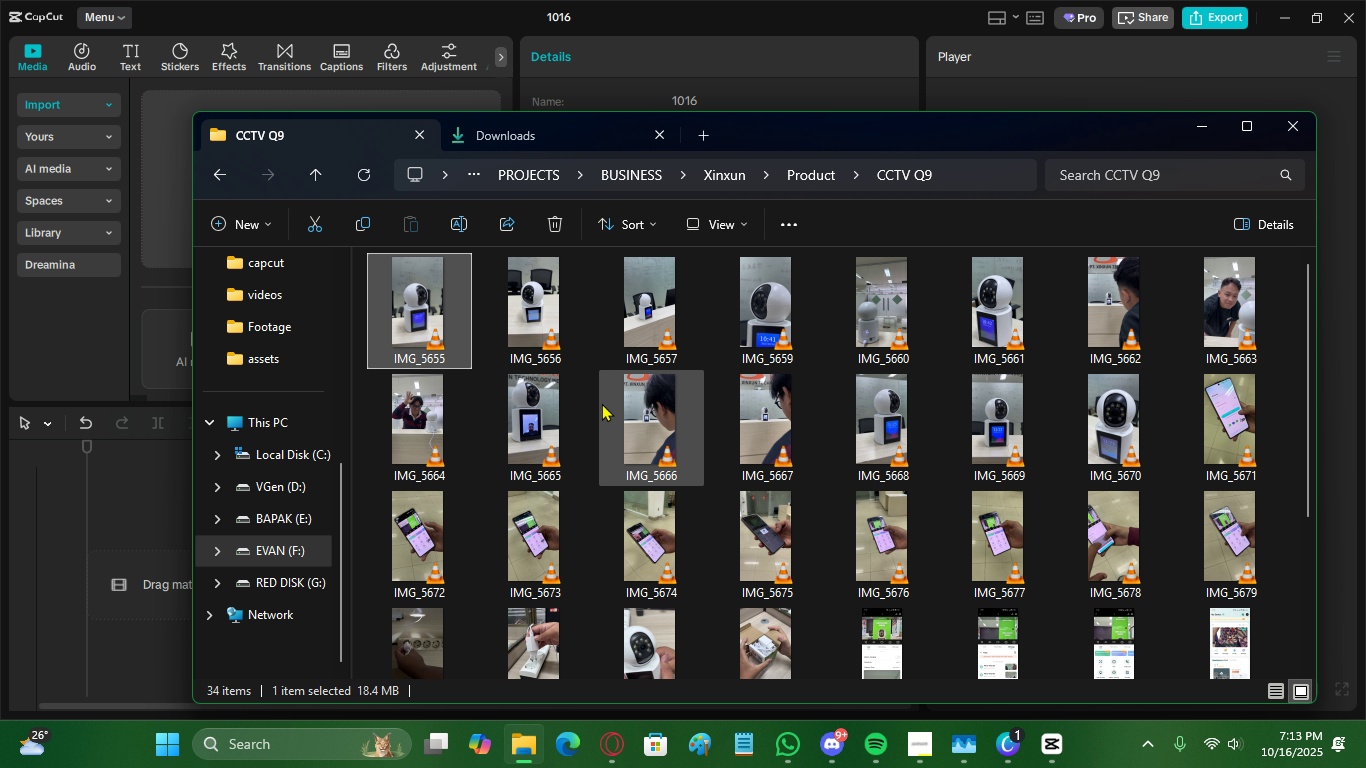 
scroll: coordinate [681, 454], scroll_direction: down, amount: 1.0
 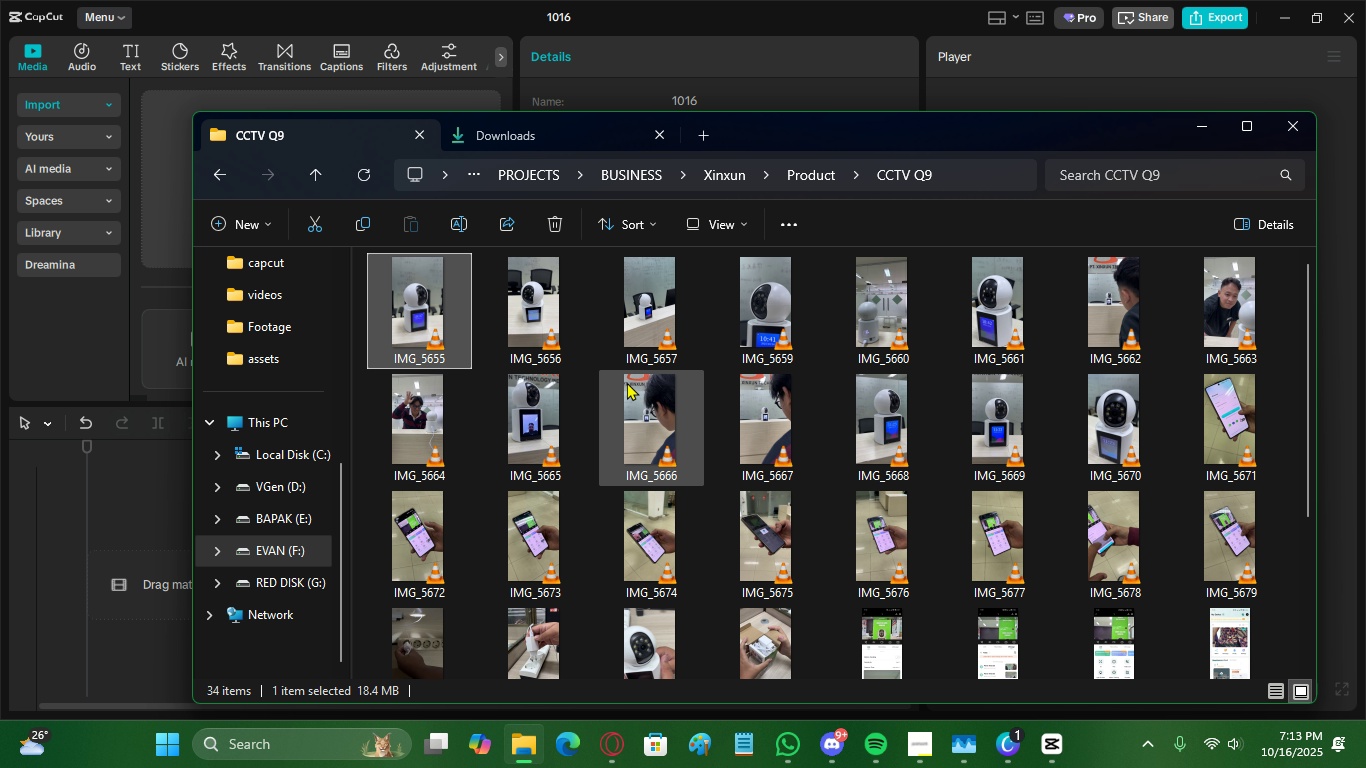 
key(Control+A)
 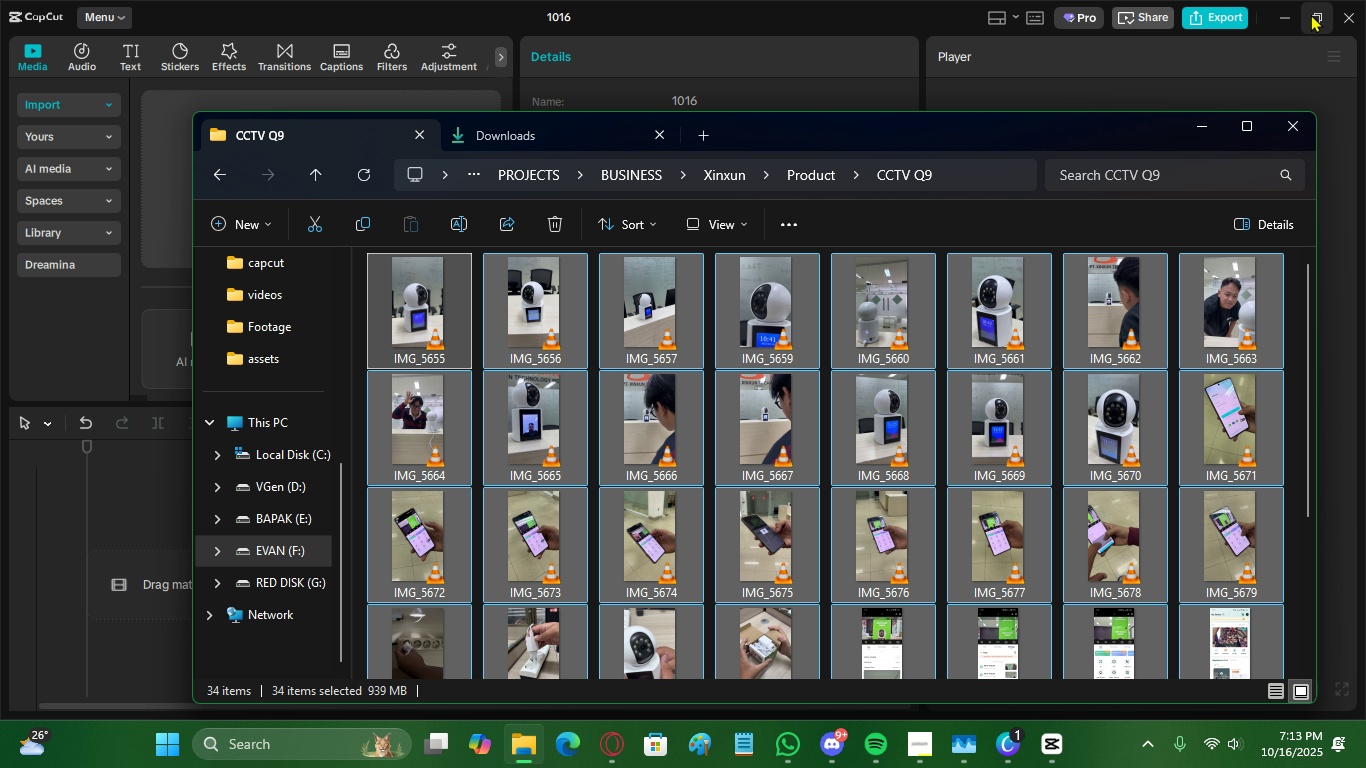 
left_click([1314, 8])
 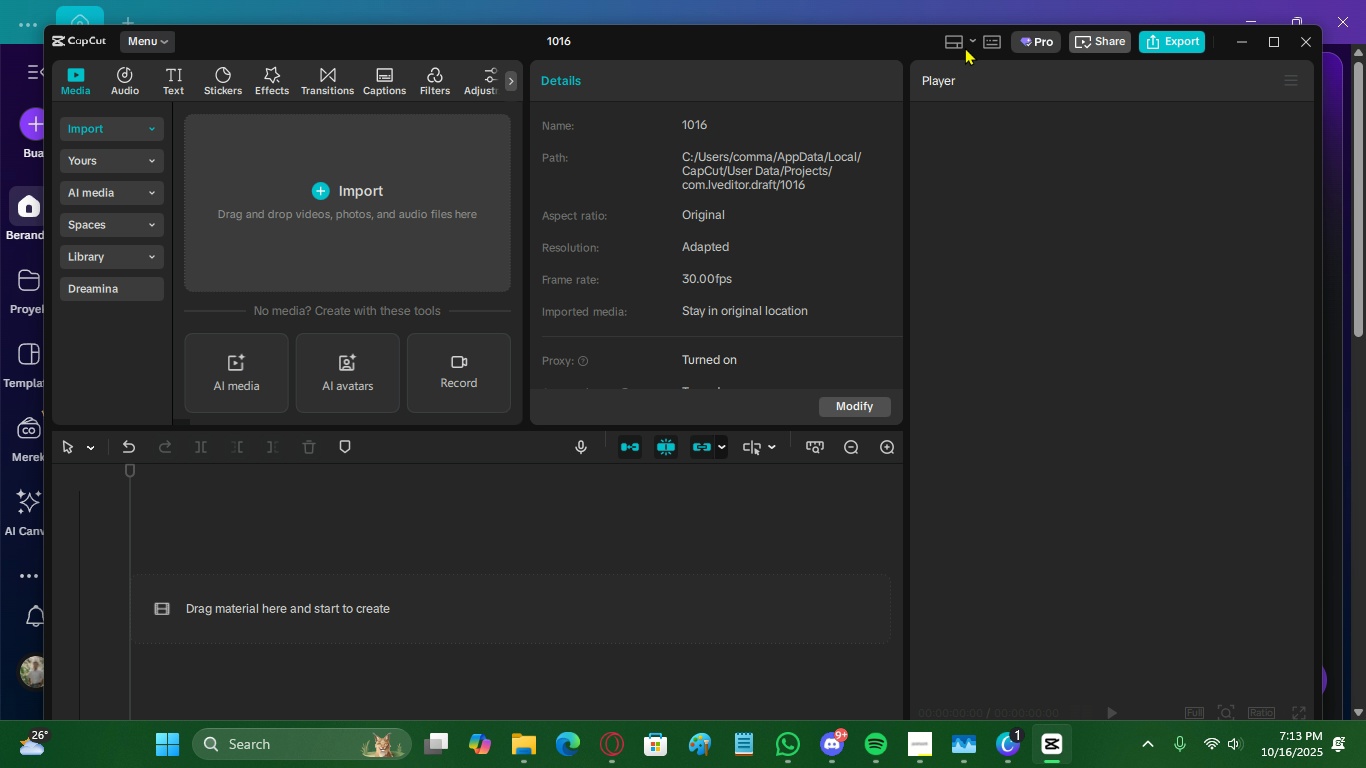 
left_click_drag(start_coordinate=[891, 41], to_coordinate=[544, 75])
 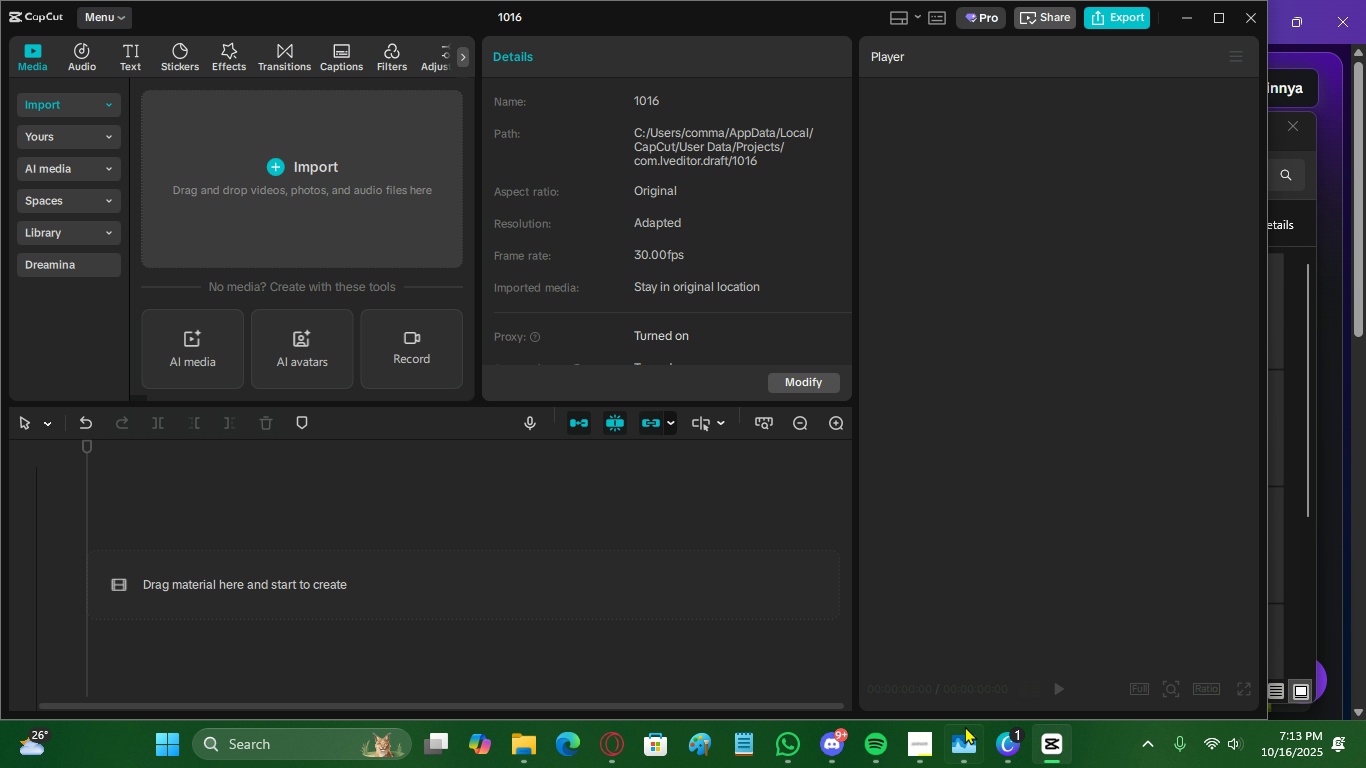 
left_click([934, 738])